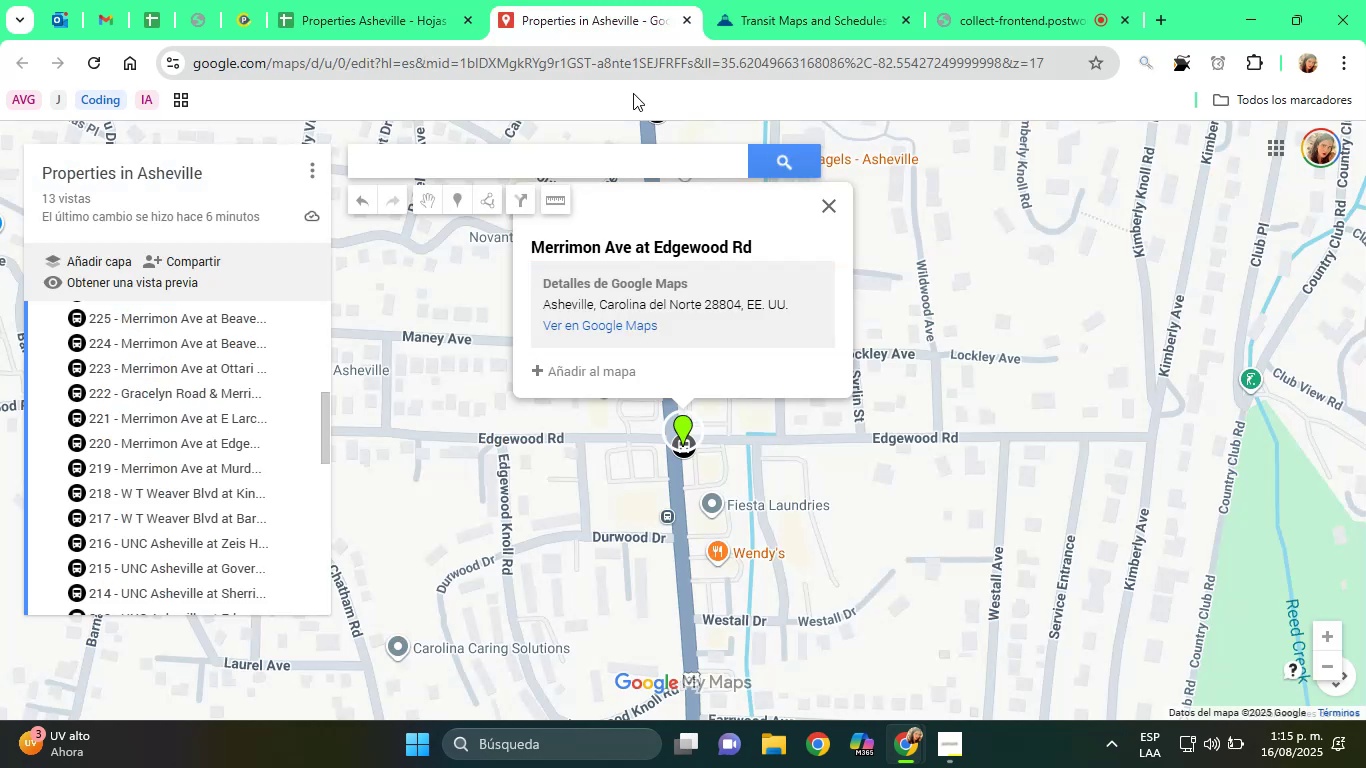 
scroll: coordinate [228, 493], scroll_direction: down, amount: 2.0
 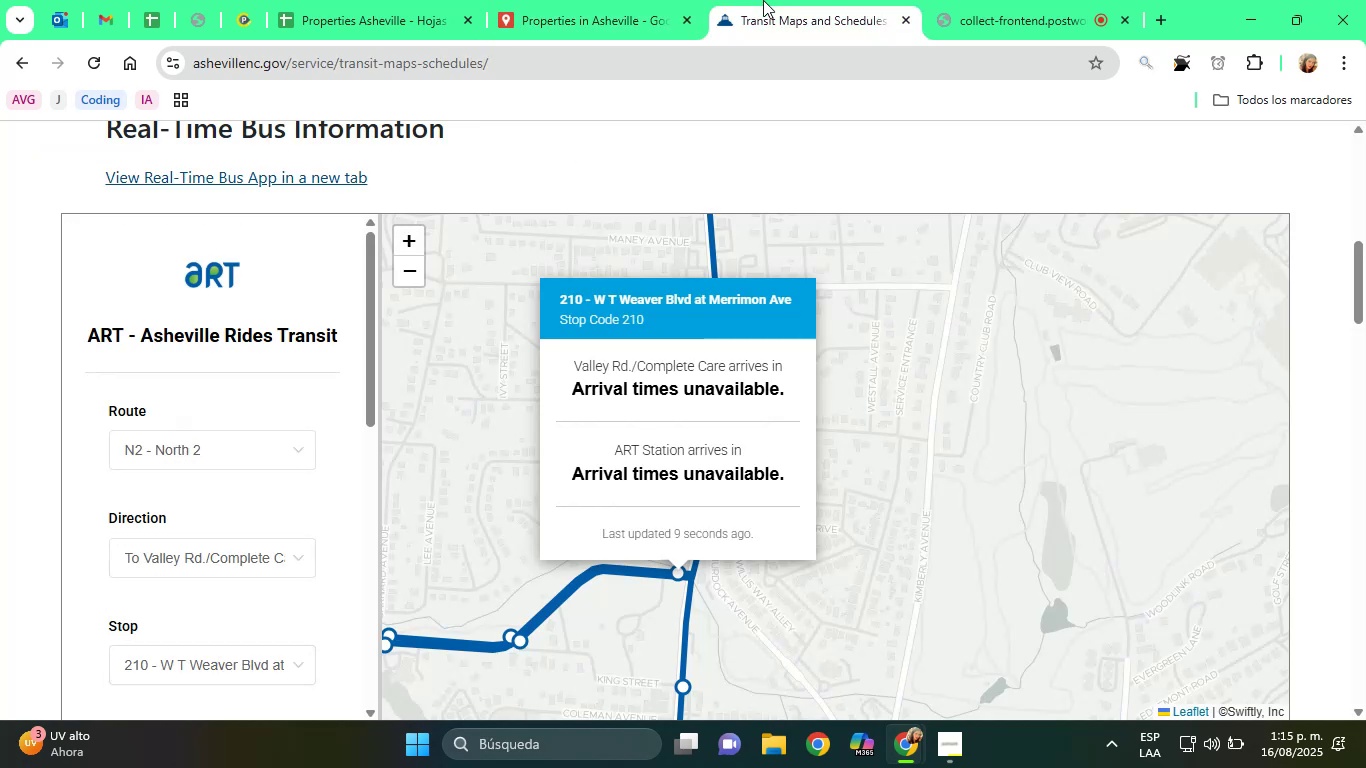 
left_click([1012, 471])
 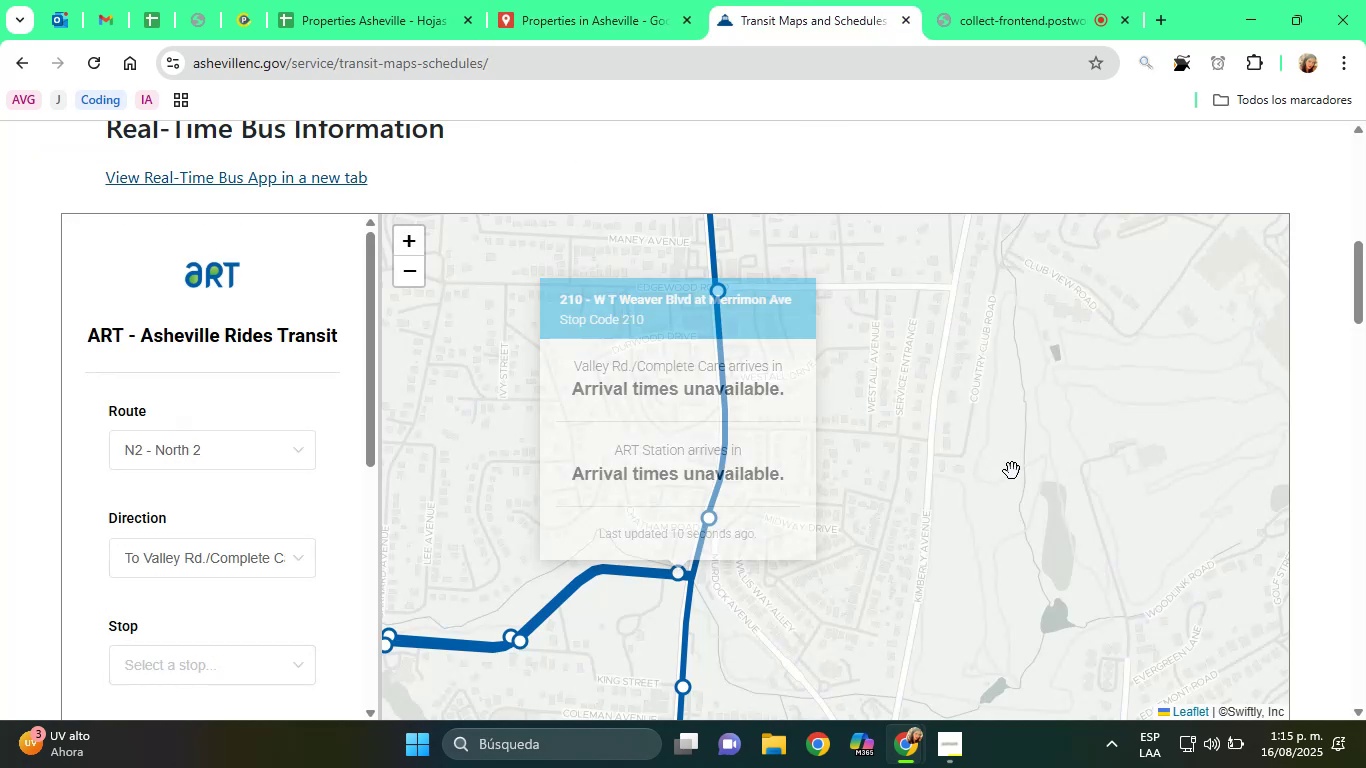 
scroll: coordinate [951, 465], scroll_direction: down, amount: 1.0
 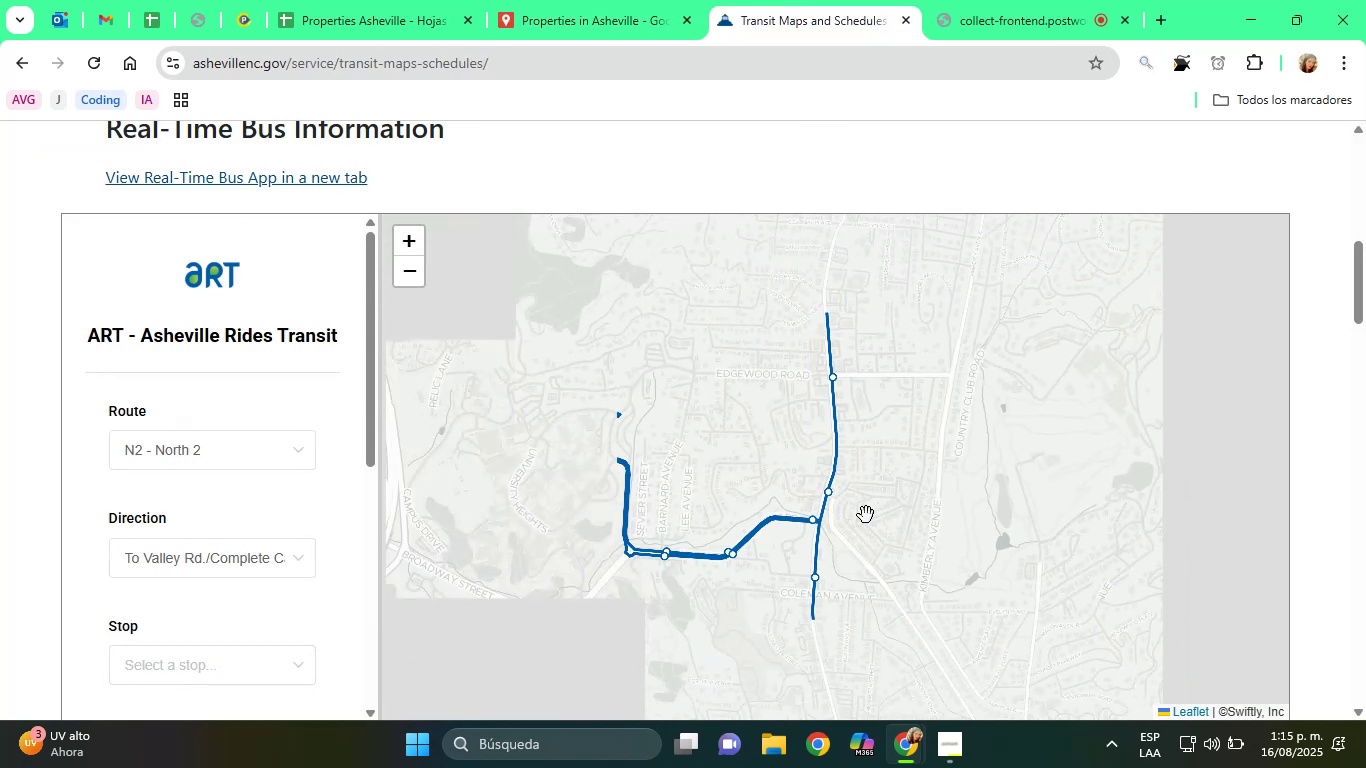 
left_click_drag(start_coordinate=[845, 540], to_coordinate=[762, 228])
 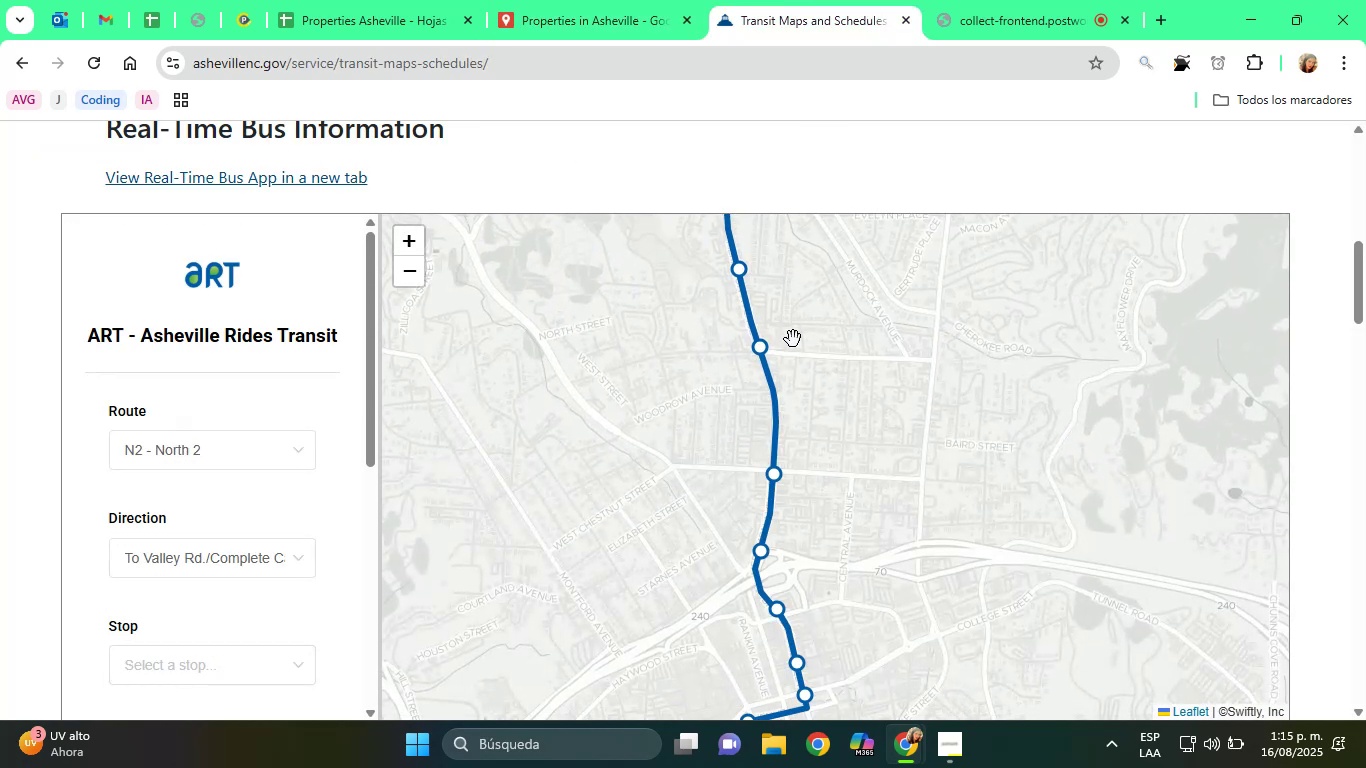 
left_click_drag(start_coordinate=[793, 339], to_coordinate=[814, 128])
 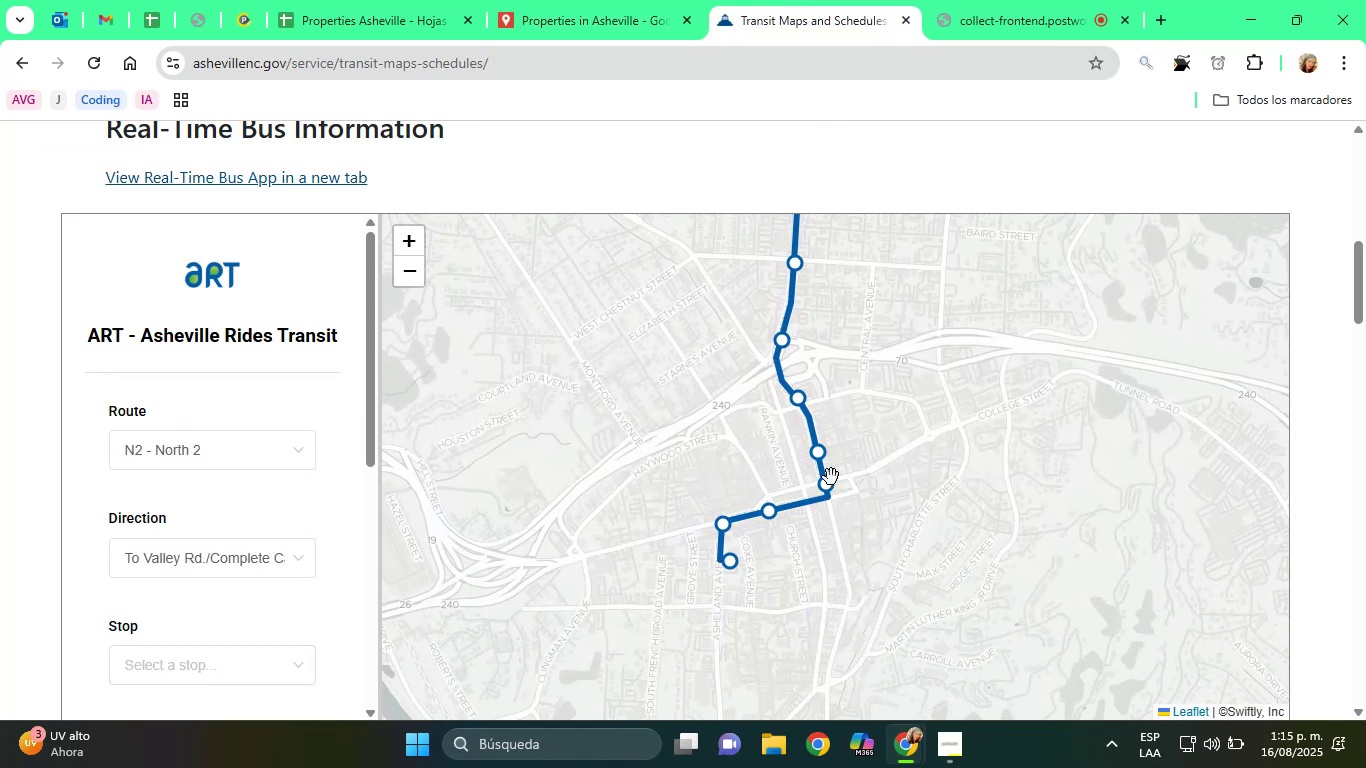 
left_click([828, 488])
 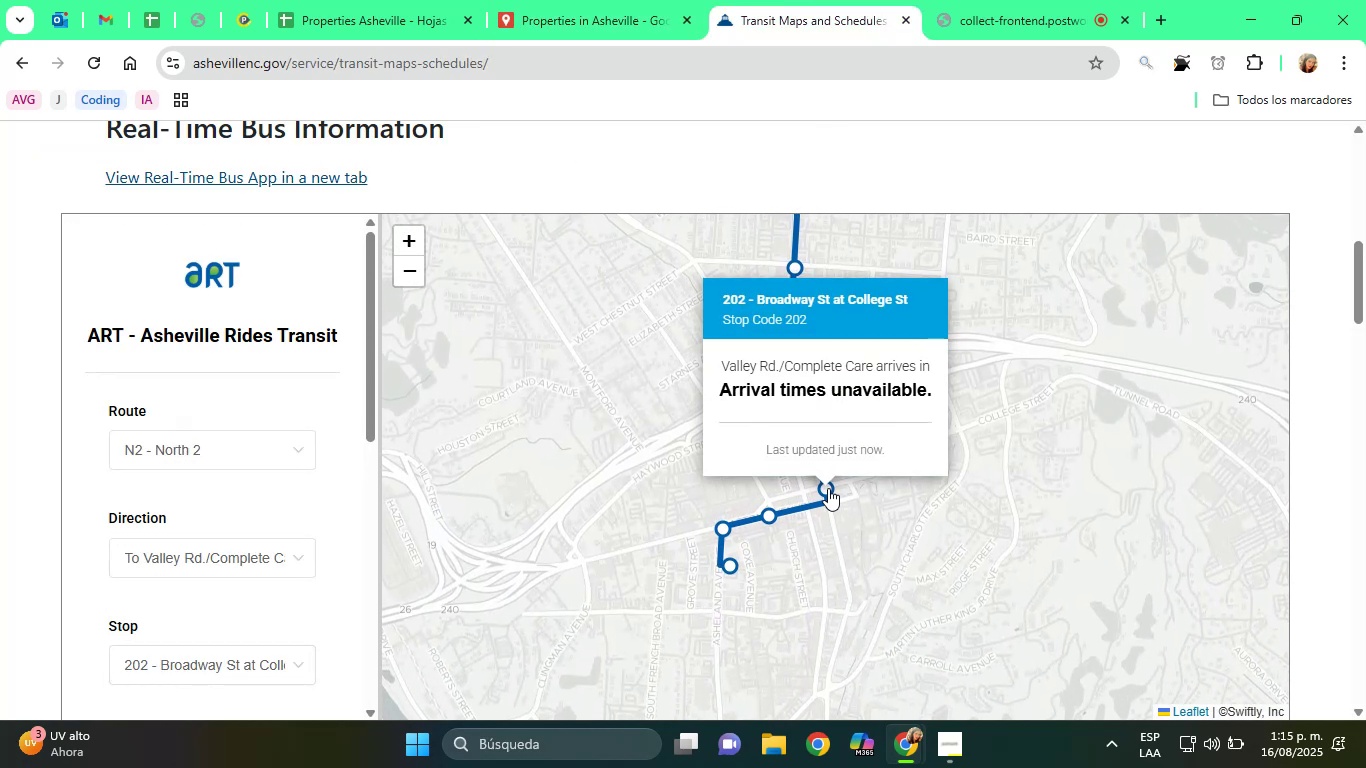 
mouse_move([744, 588])
 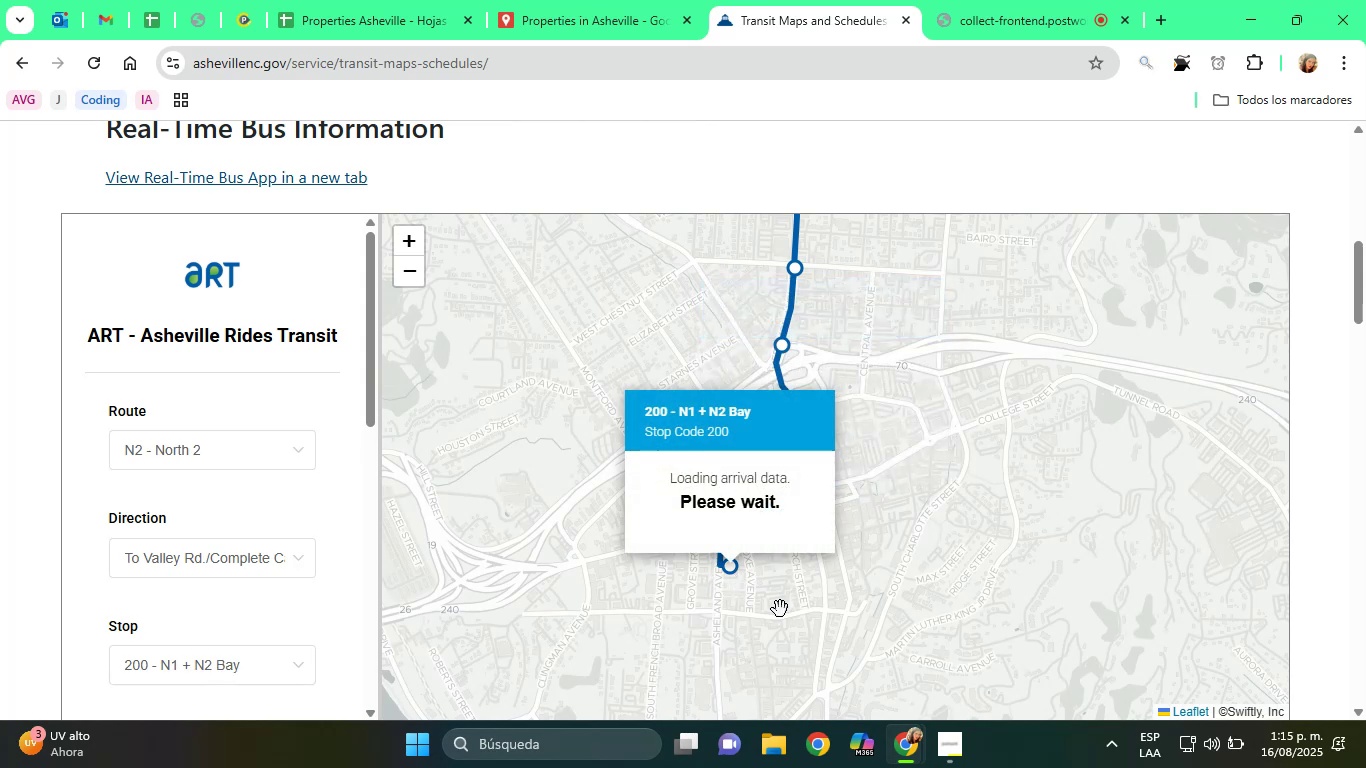 
left_click([780, 609])
 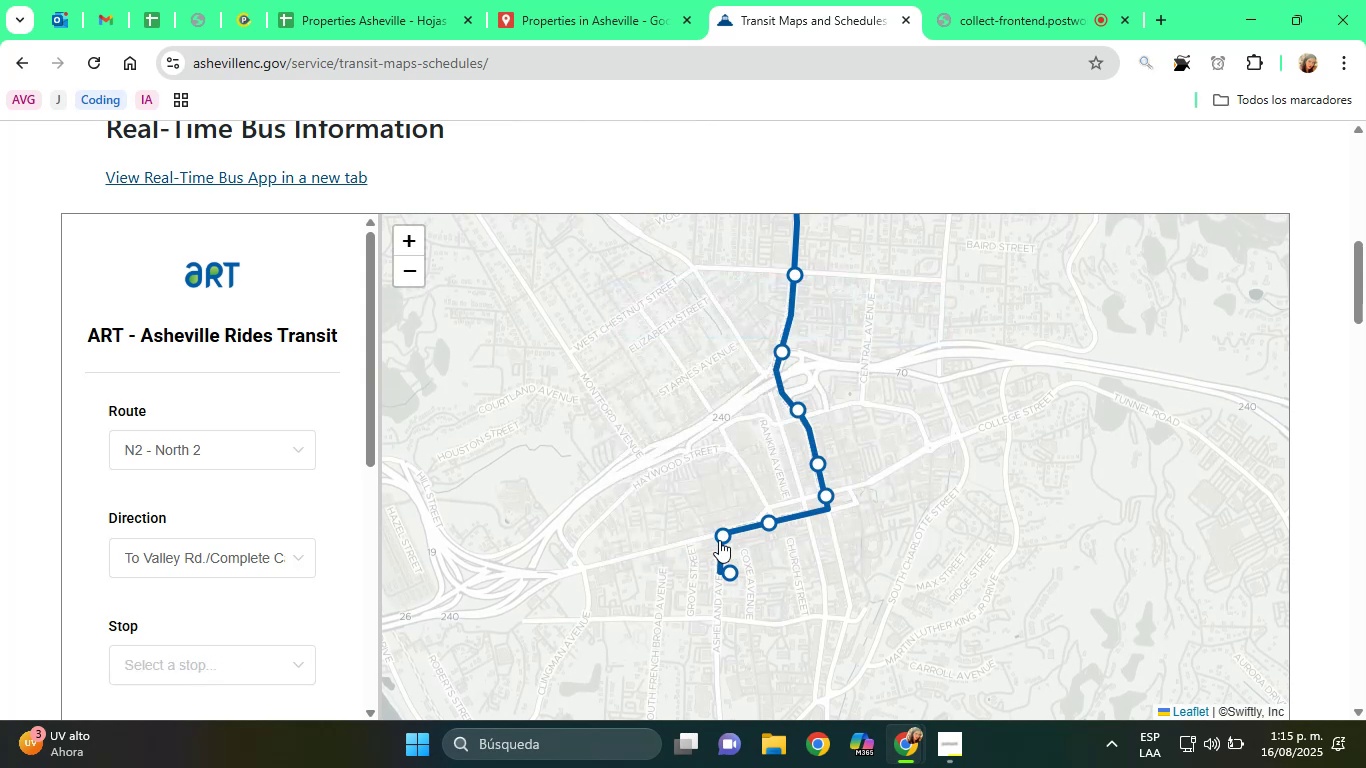 
left_click([719, 535])
 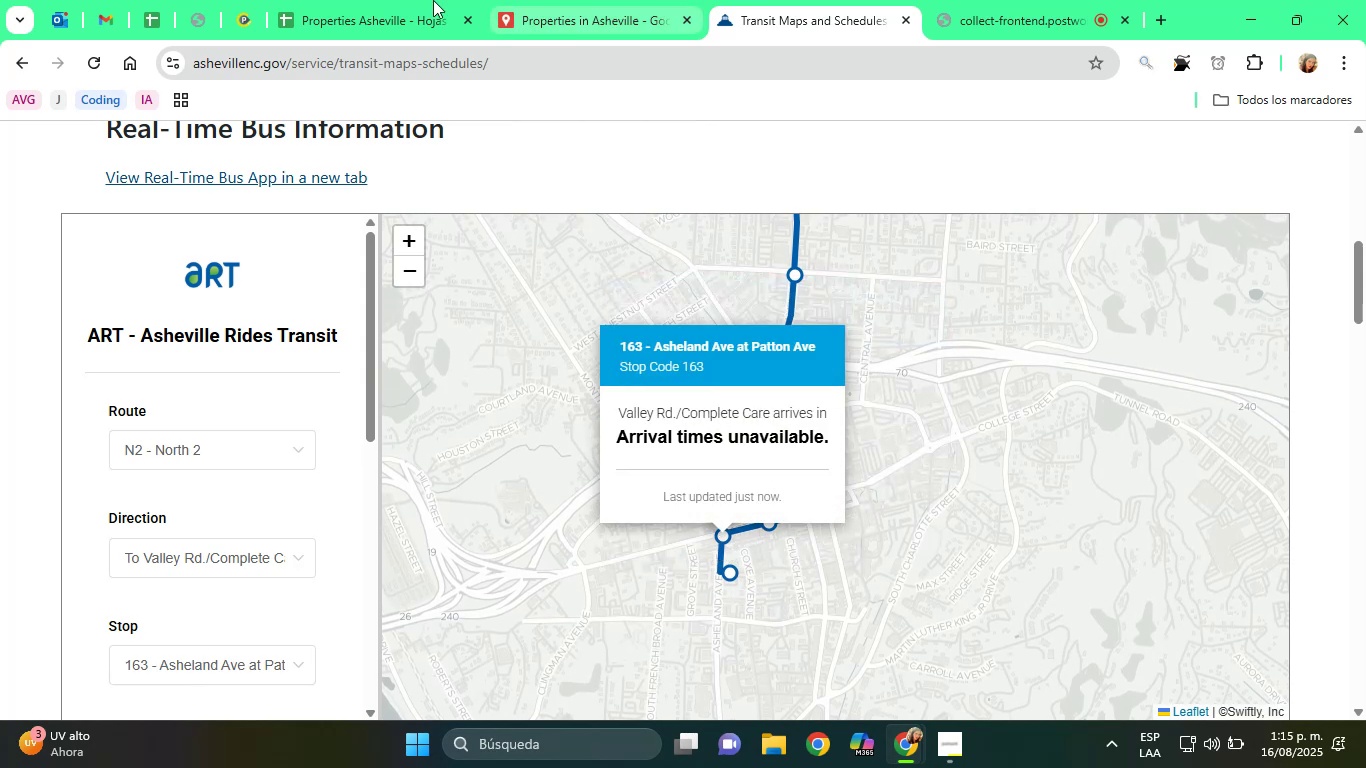 
double_click([596, 0])
 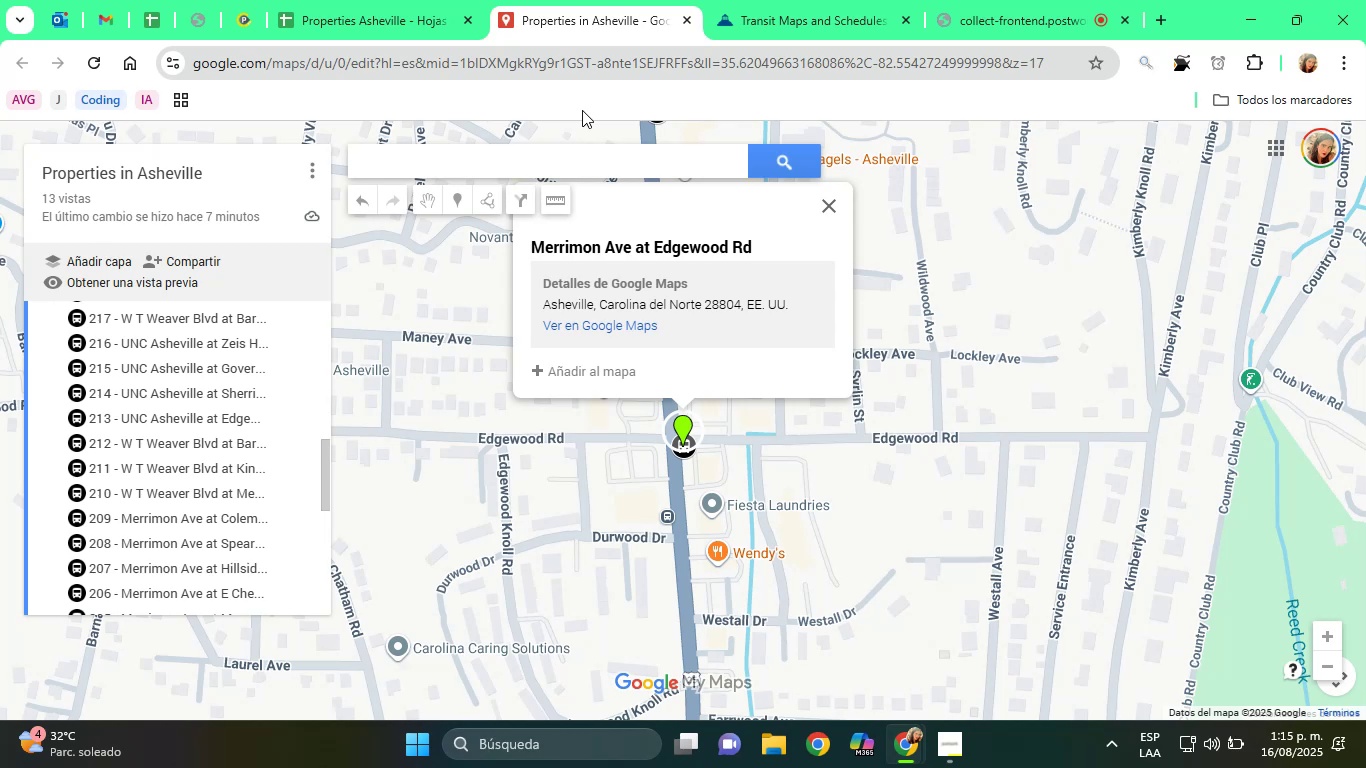 
wait(10.65)
 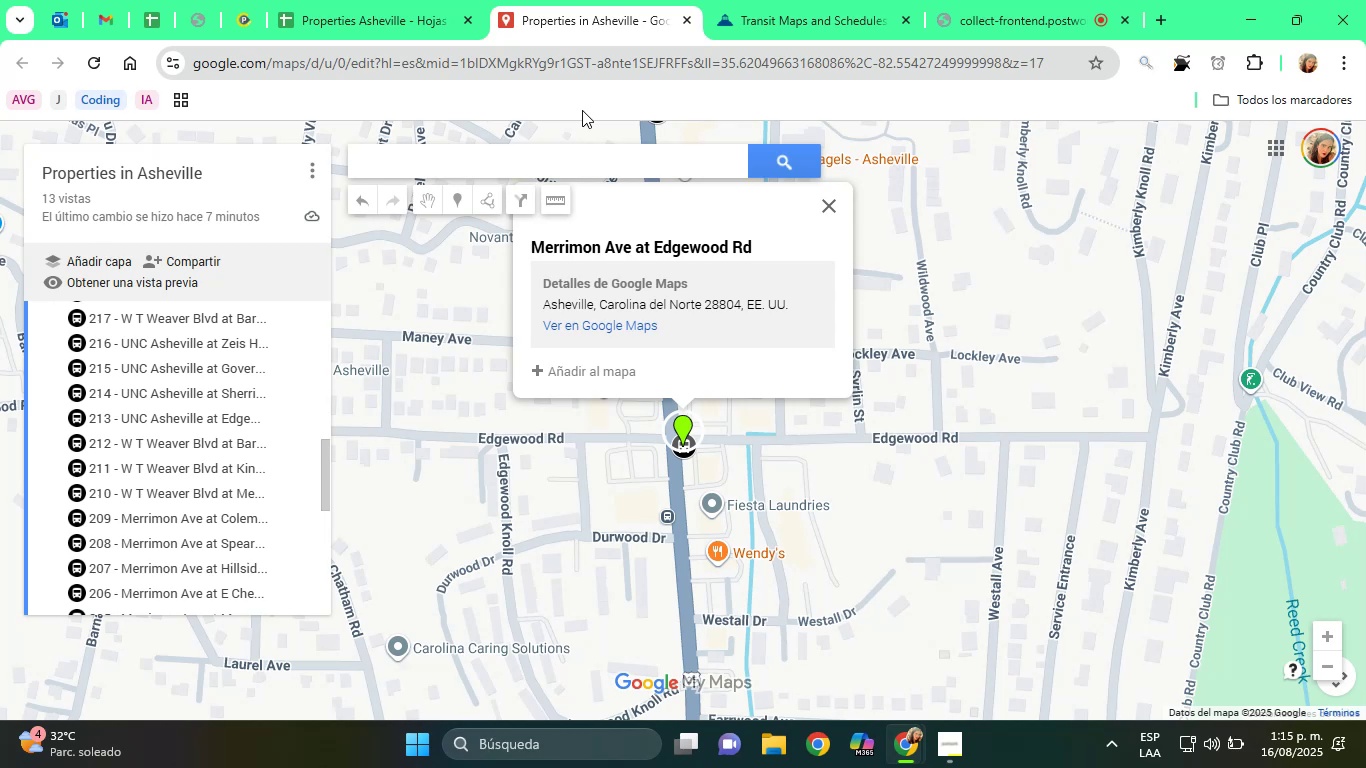 
left_click([812, 0])
 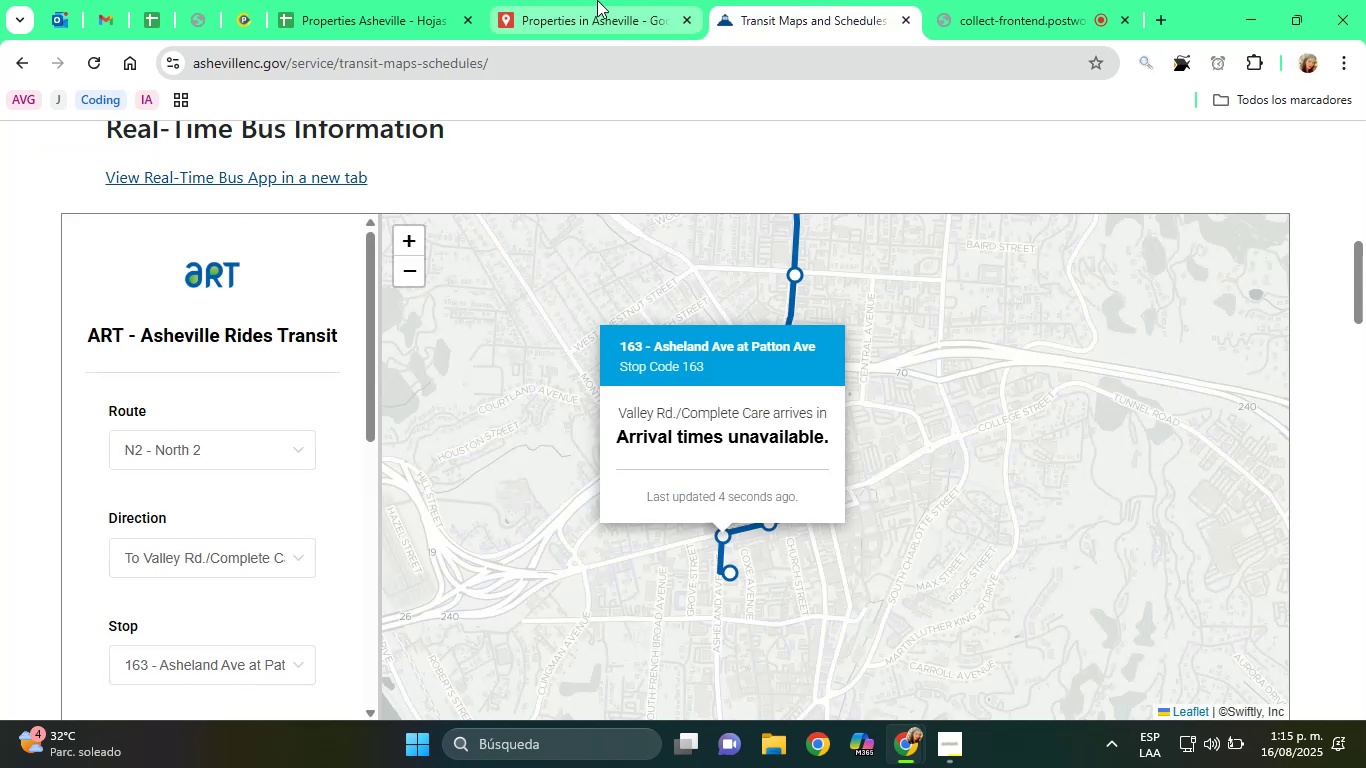 
left_click([556, 0])
 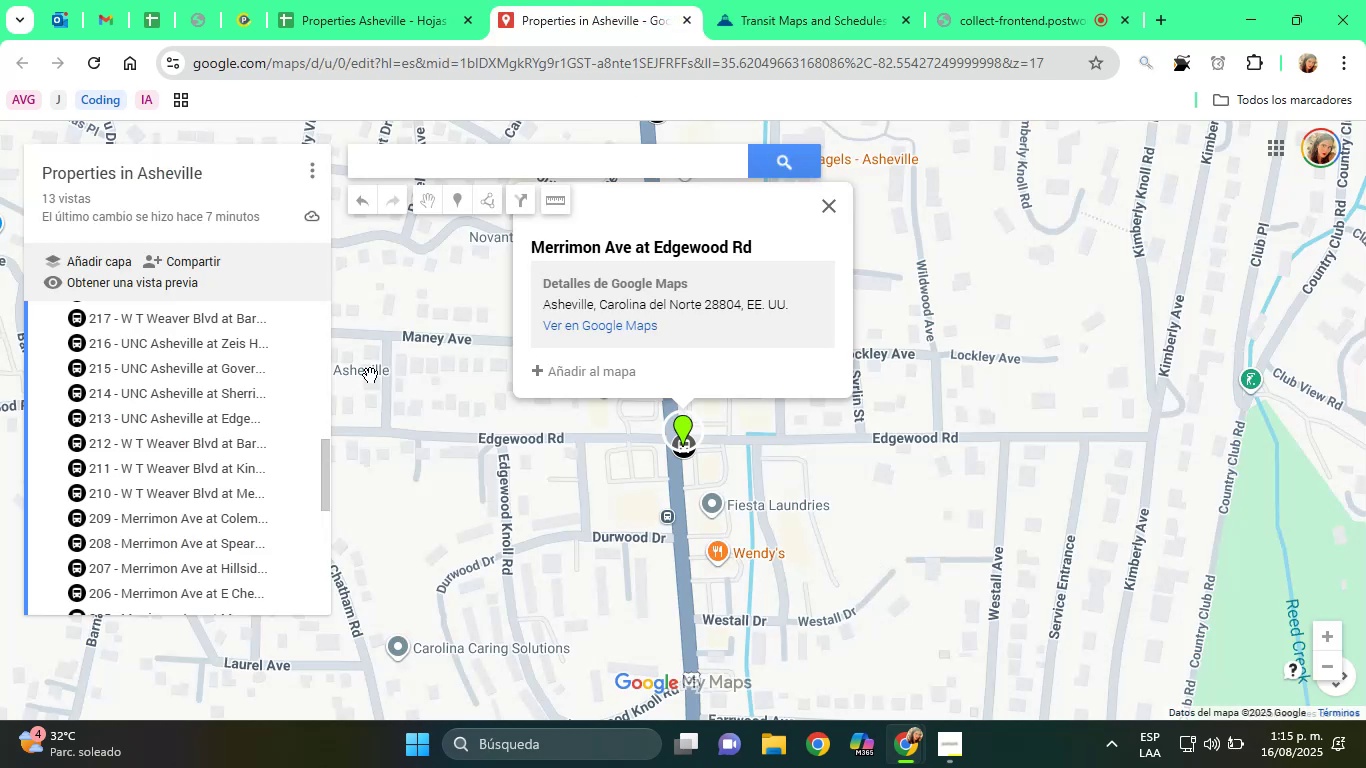 
scroll: coordinate [239, 430], scroll_direction: down, amount: 7.0
 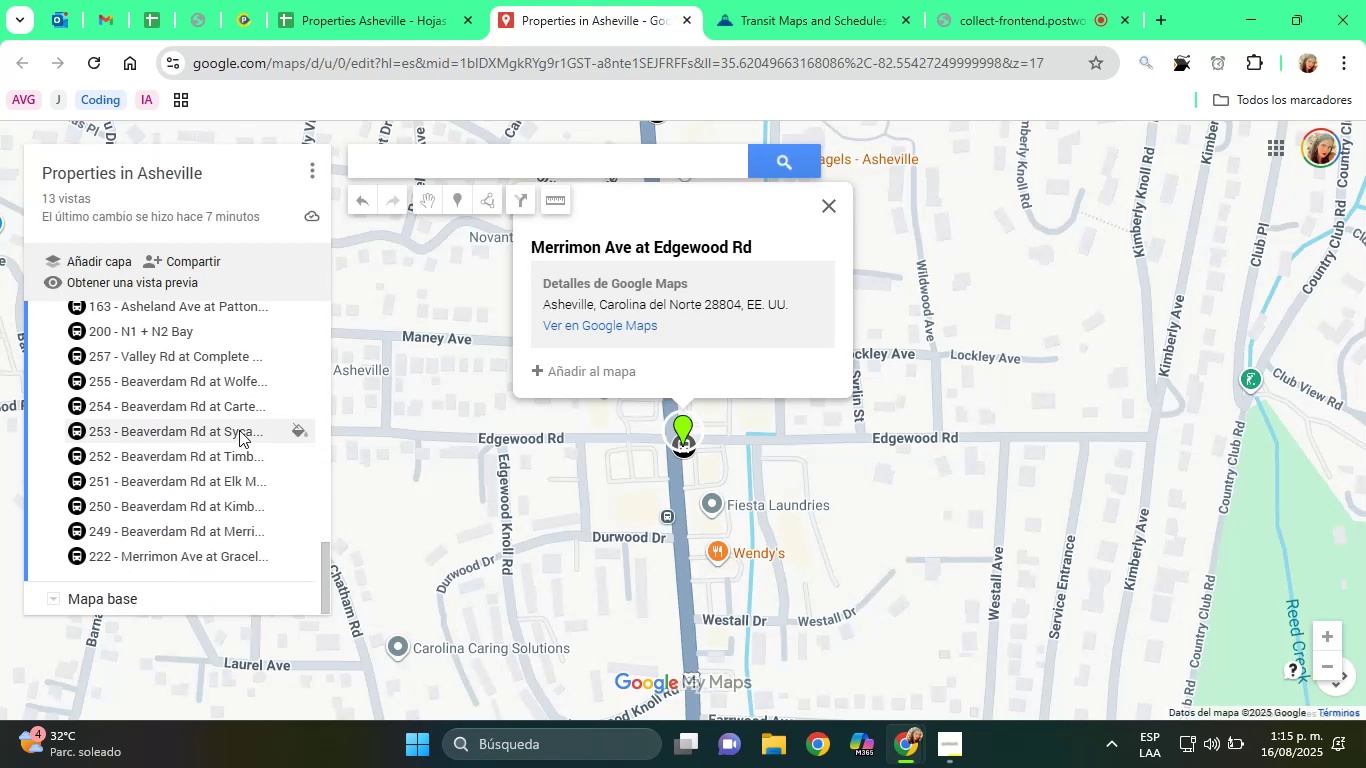 
scroll: coordinate [175, 458], scroll_direction: up, amount: 2.0
 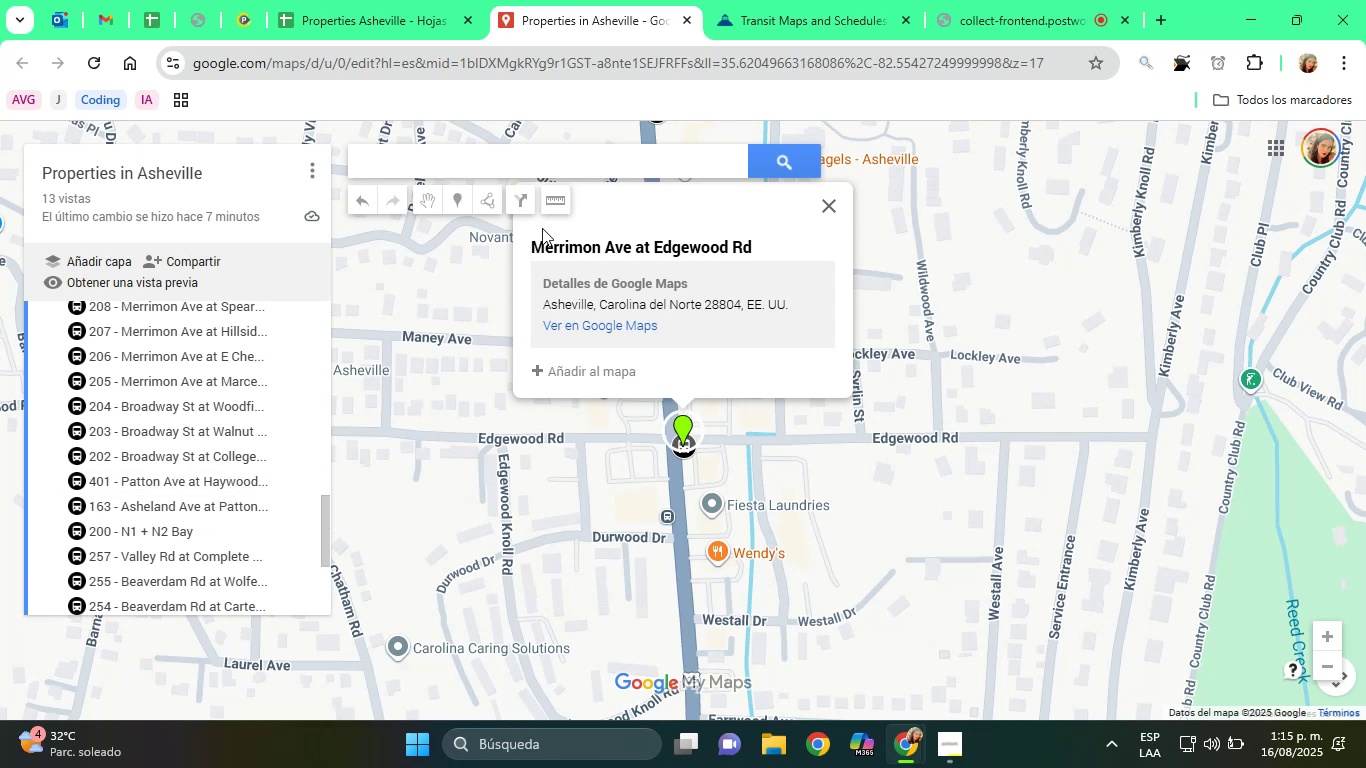 
left_click([755, 0])
 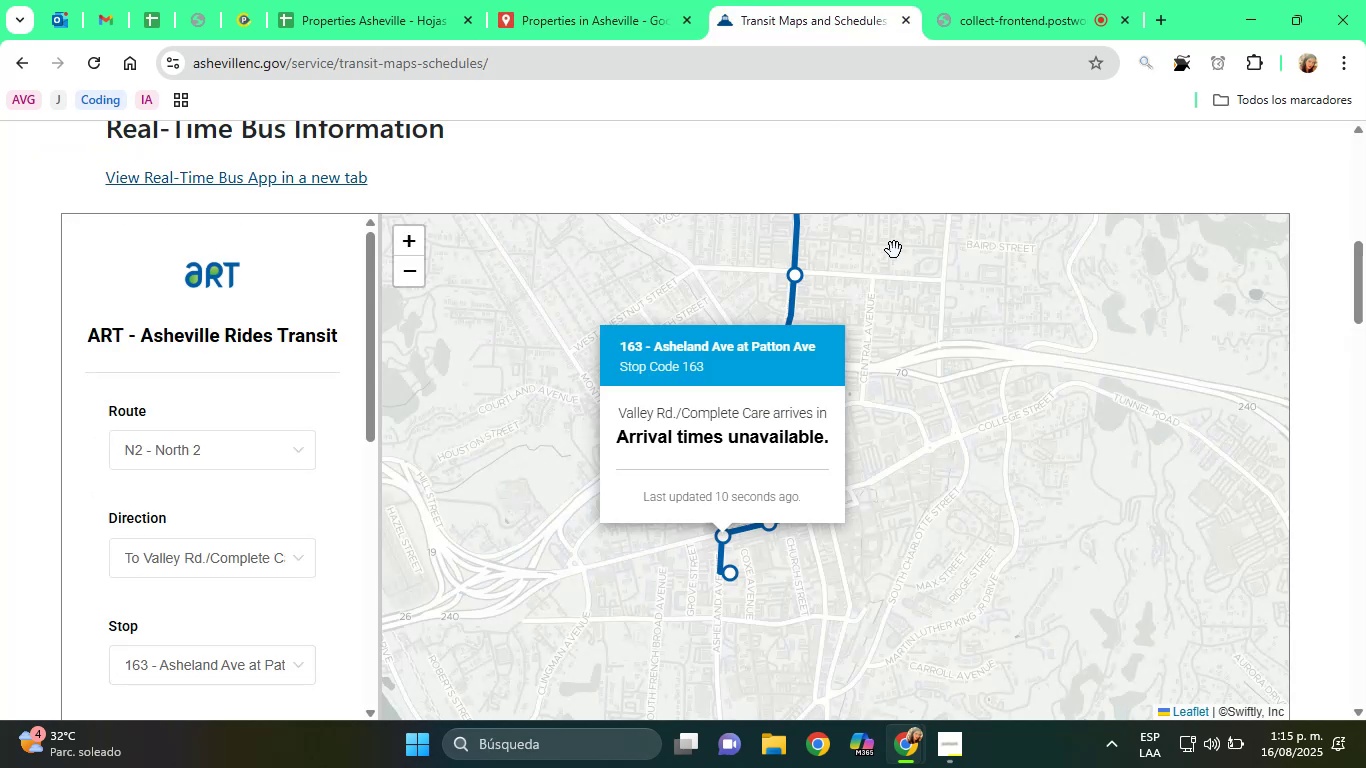 
left_click([942, 366])
 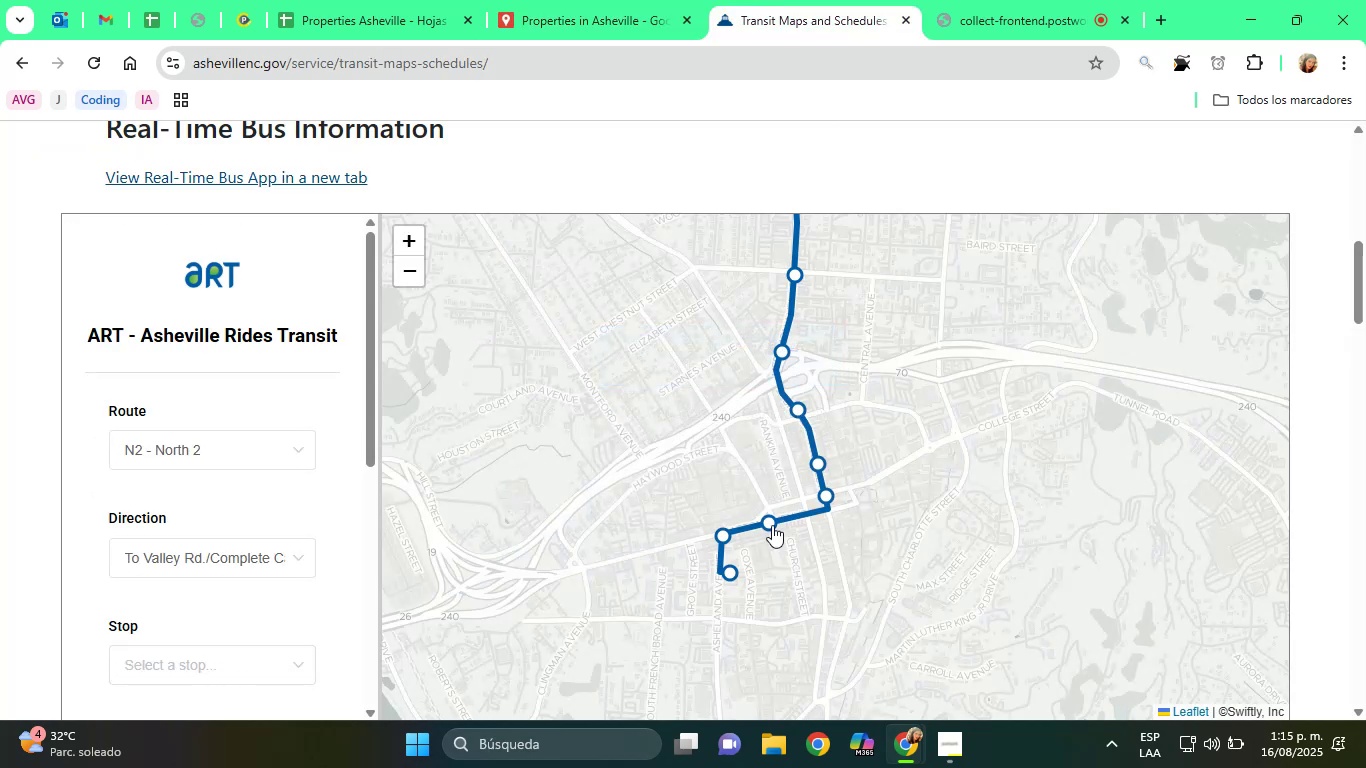 
left_click([768, 519])
 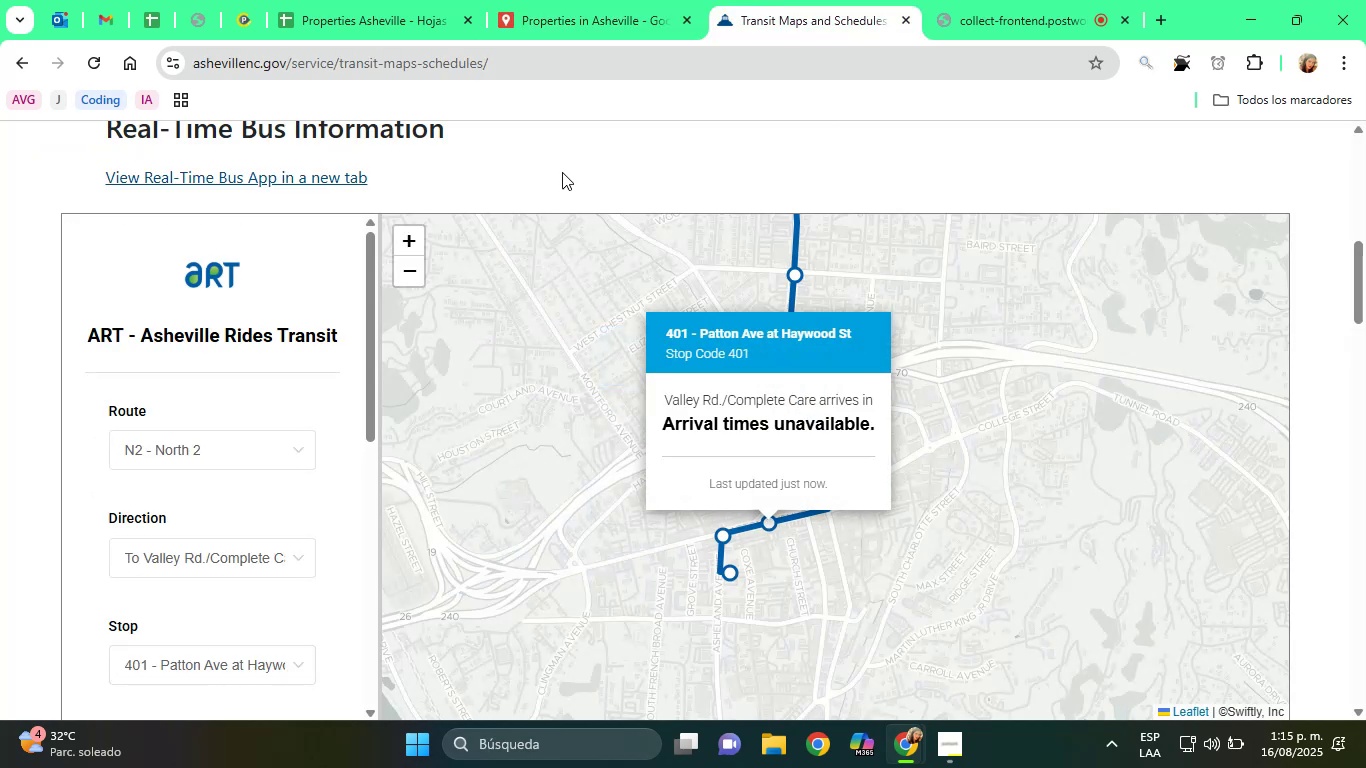 
mouse_move([833, 503])
 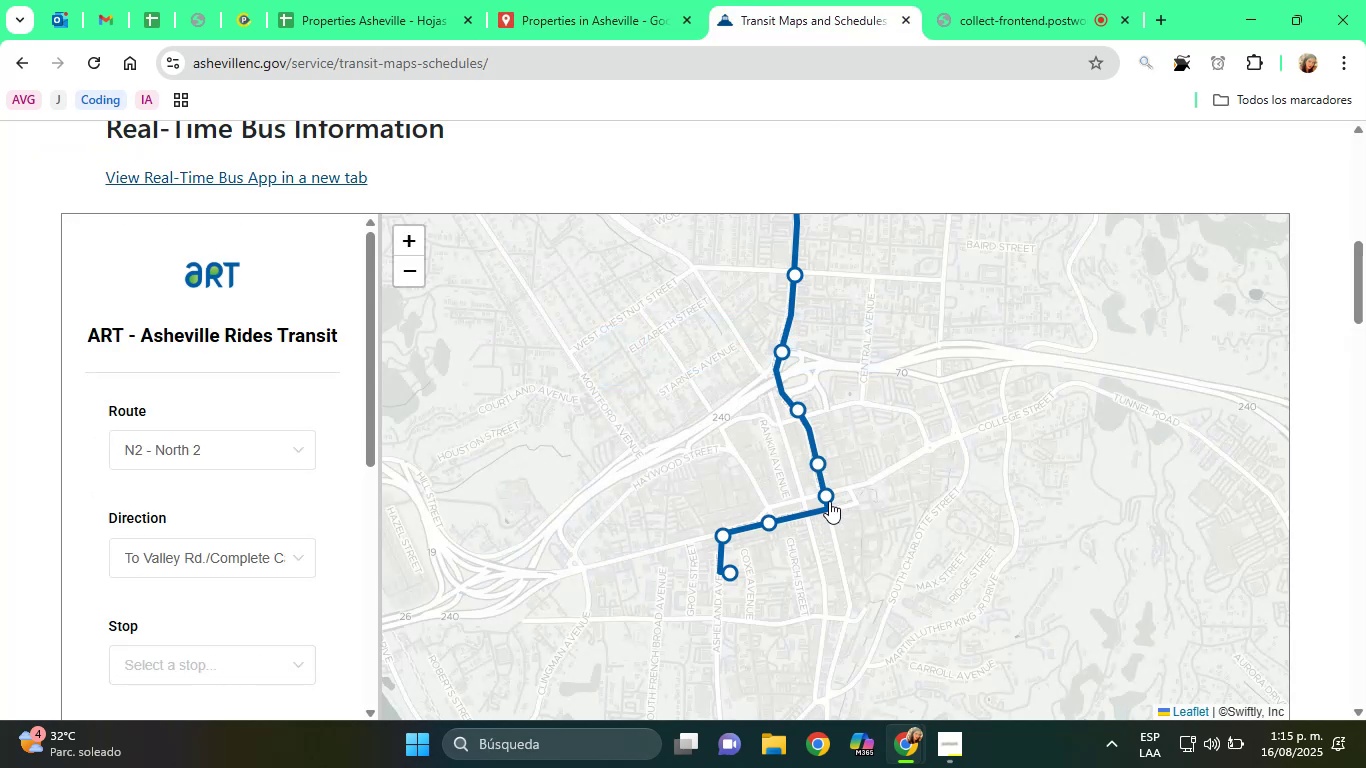 
left_click([829, 501])
 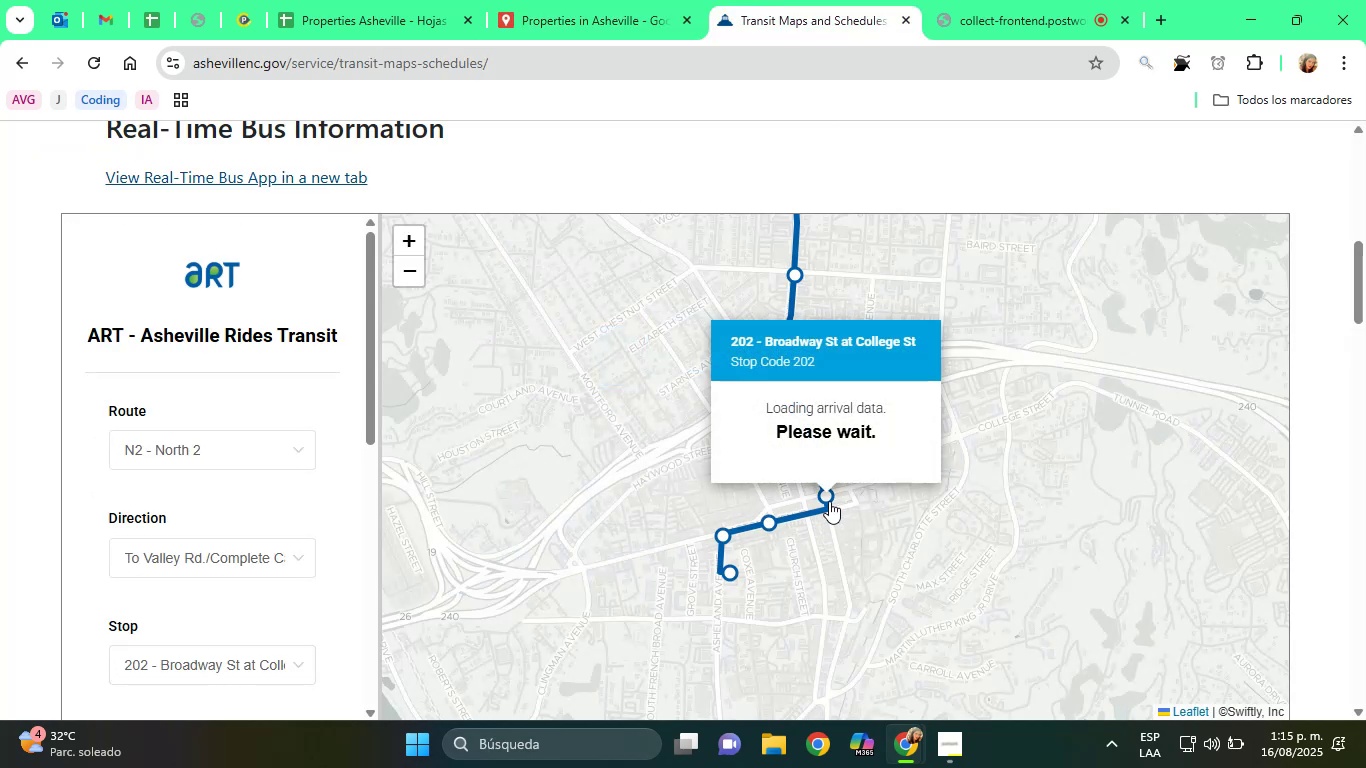 
left_click([875, 527])
 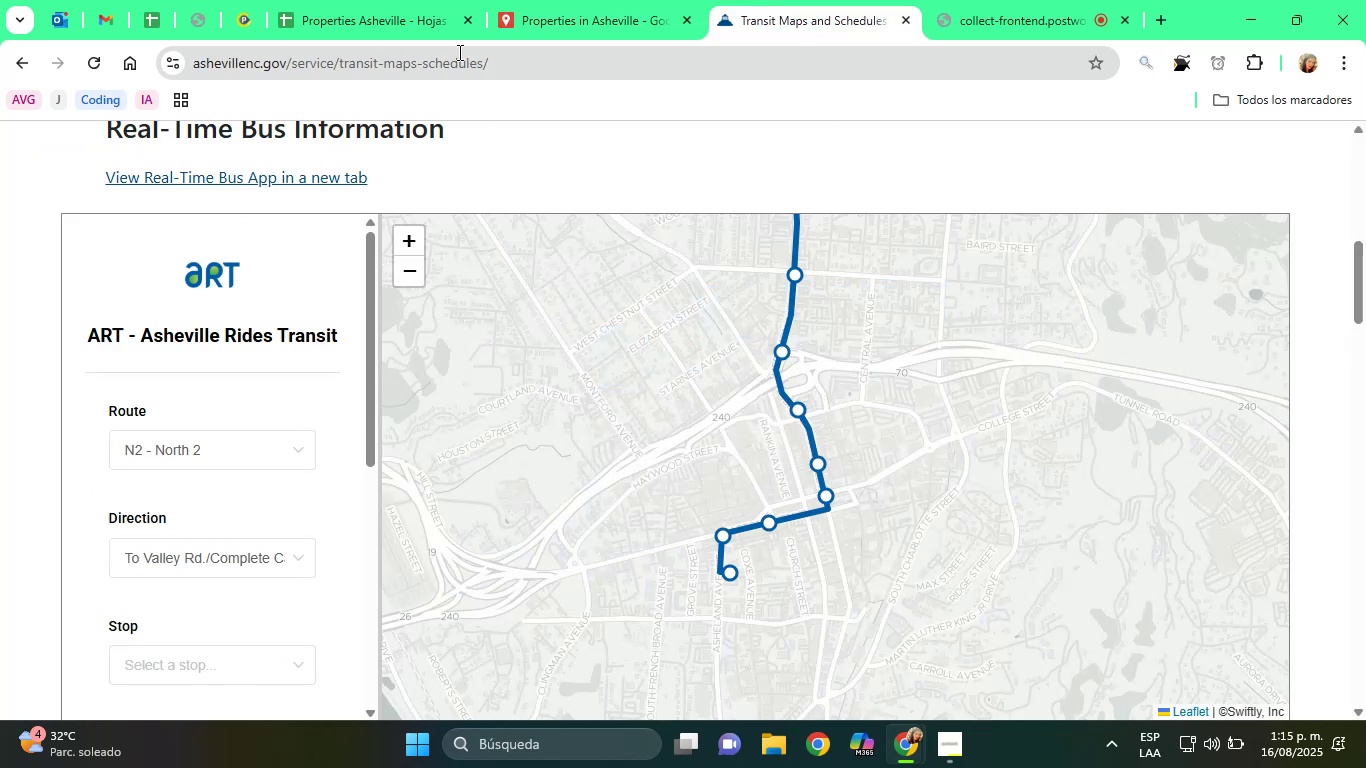 
left_click([416, 0])
 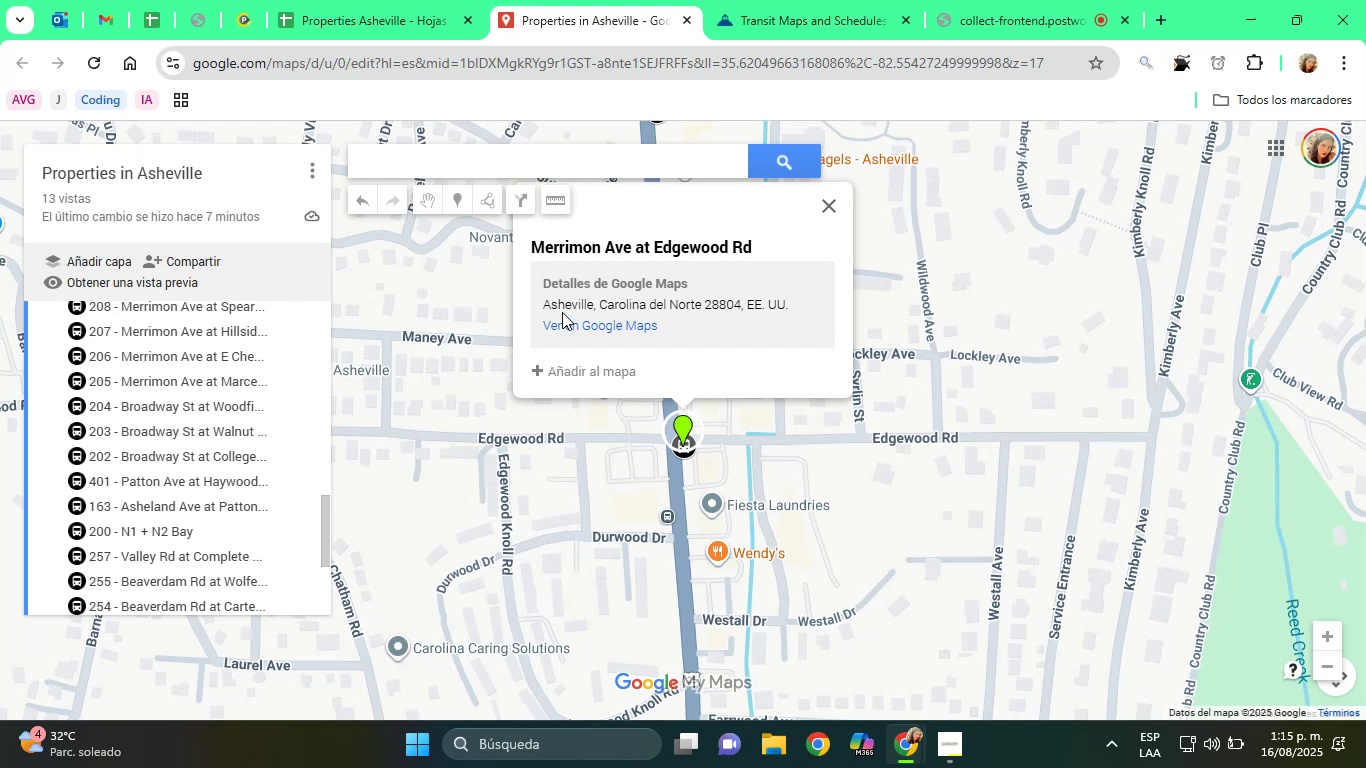 
scroll: coordinate [260, 446], scroll_direction: down, amount: 4.0
 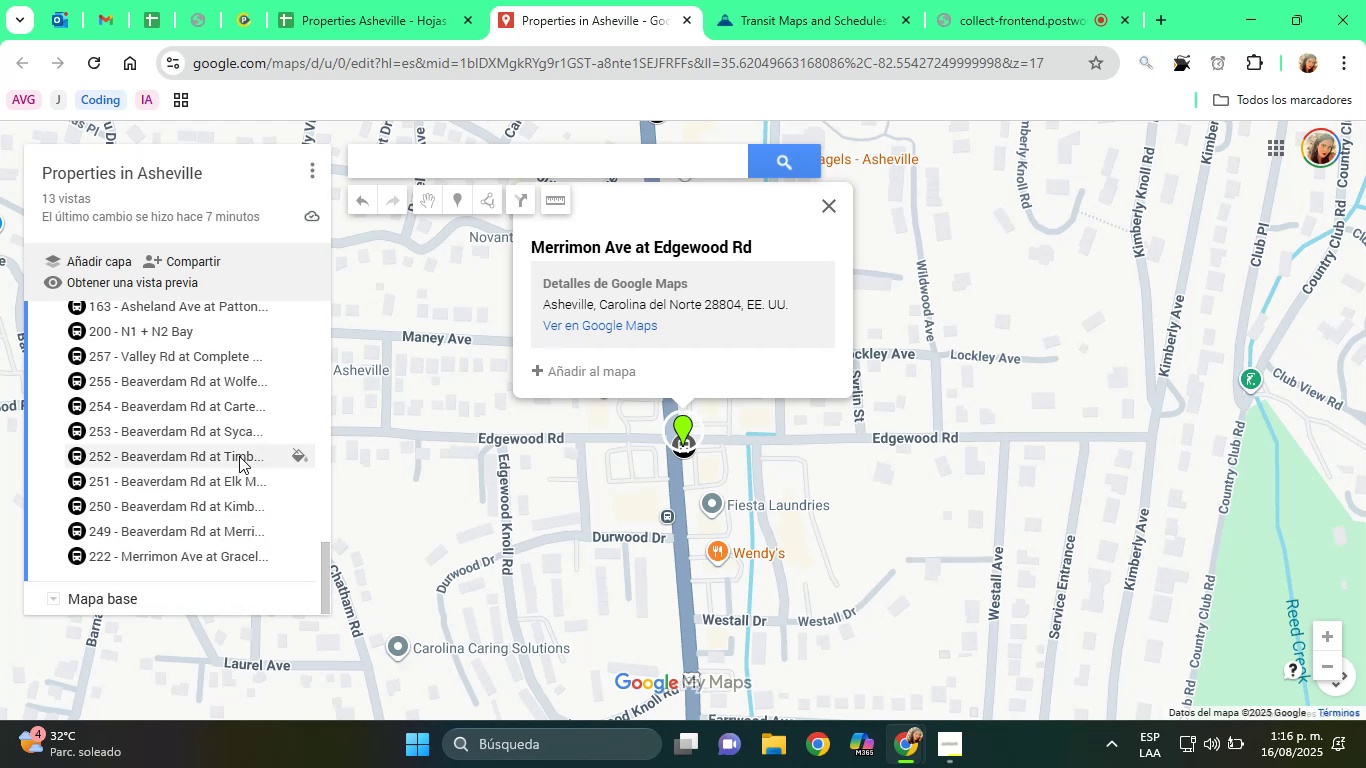 
scroll: coordinate [218, 431], scroll_direction: up, amount: 4.0
 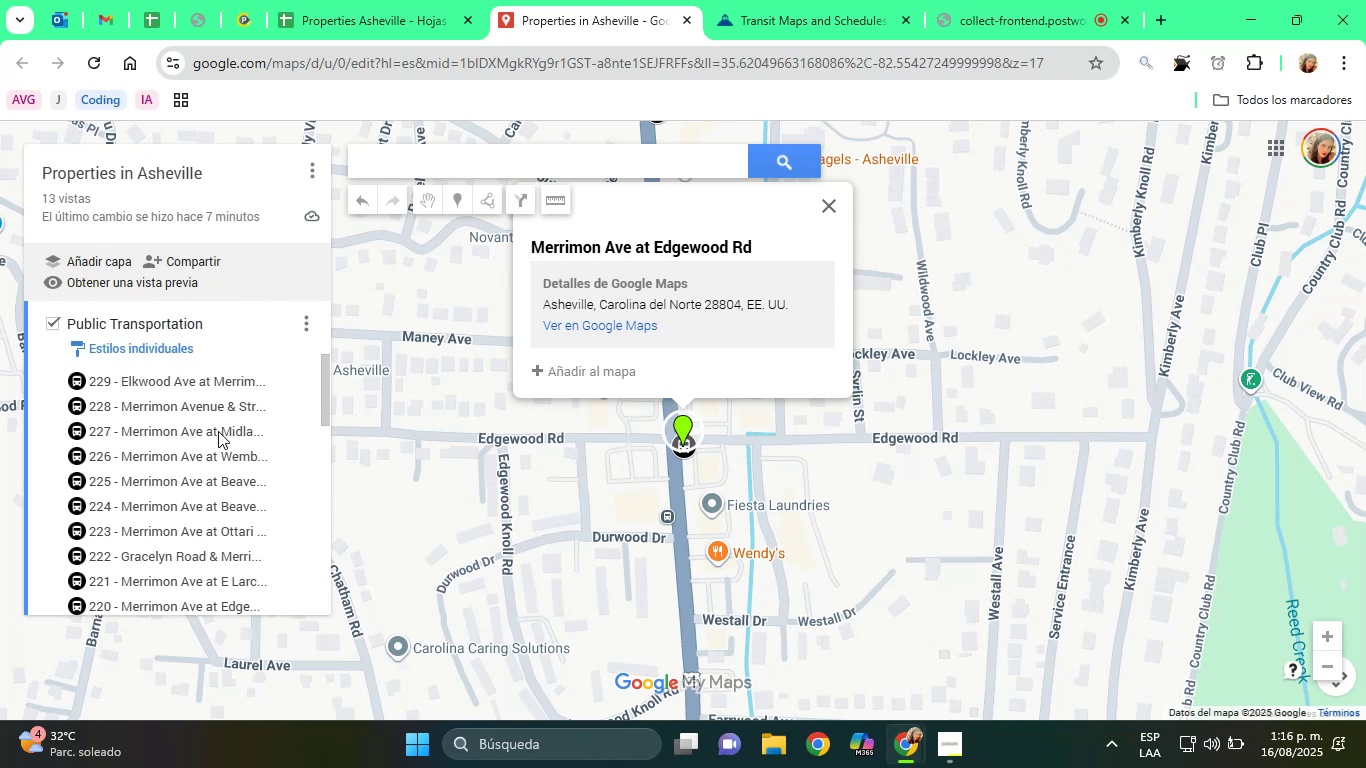 
scroll: coordinate [305, 347], scroll_direction: down, amount: 5.0
 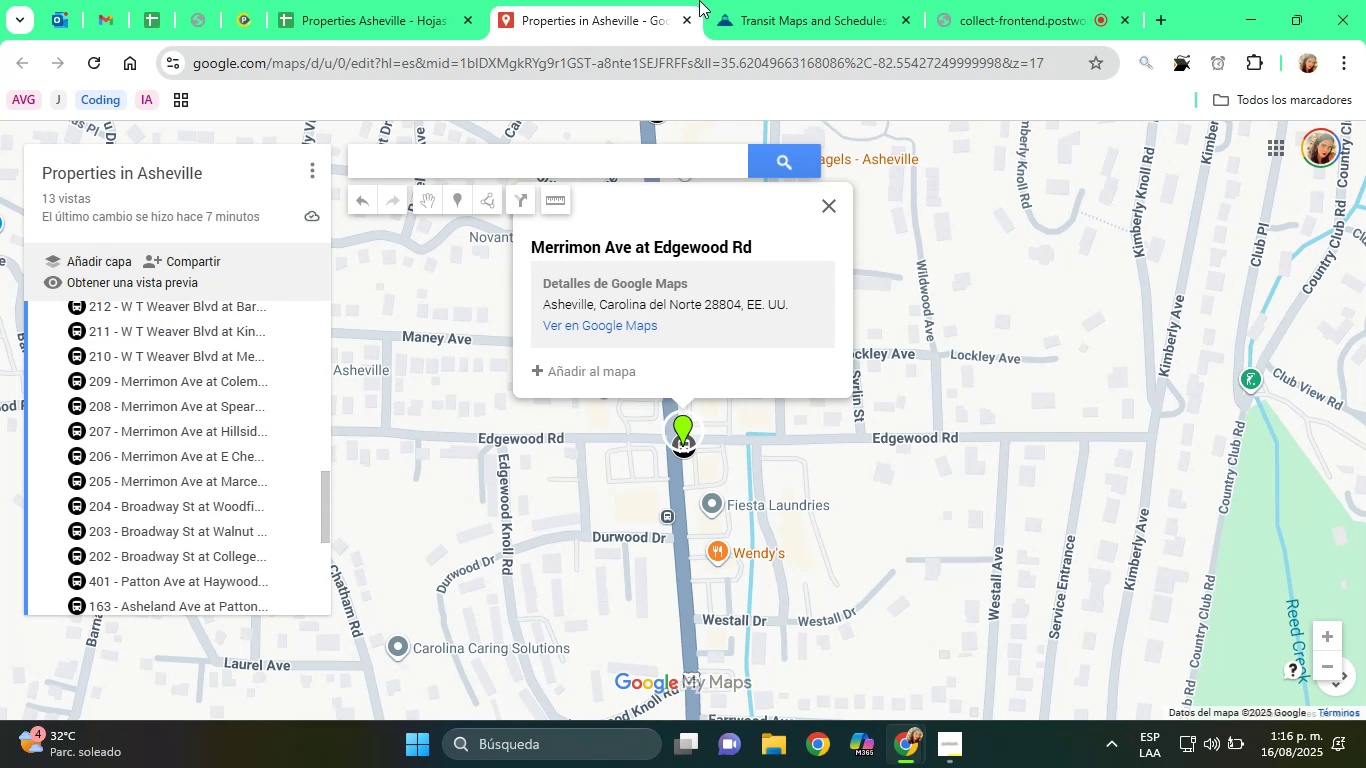 
double_click([732, 0])
 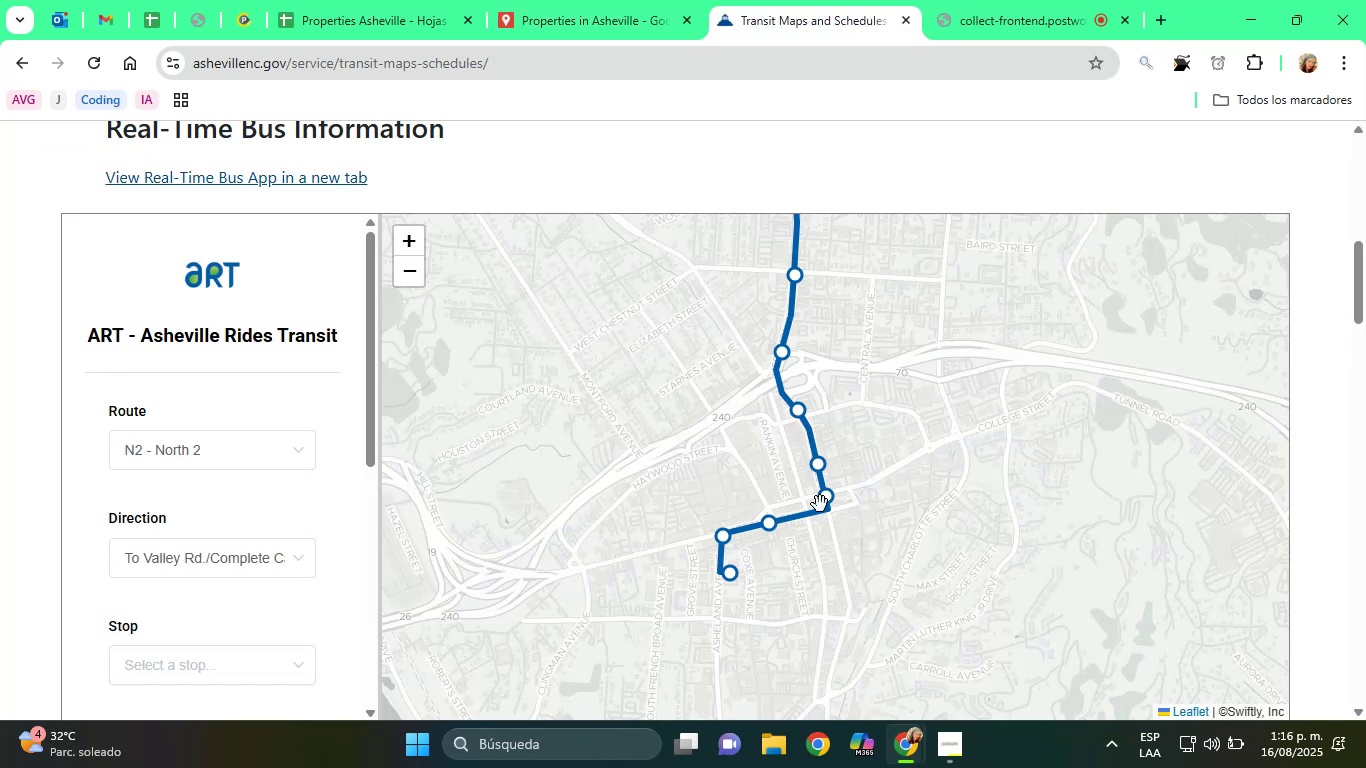 
wait(10.69)
 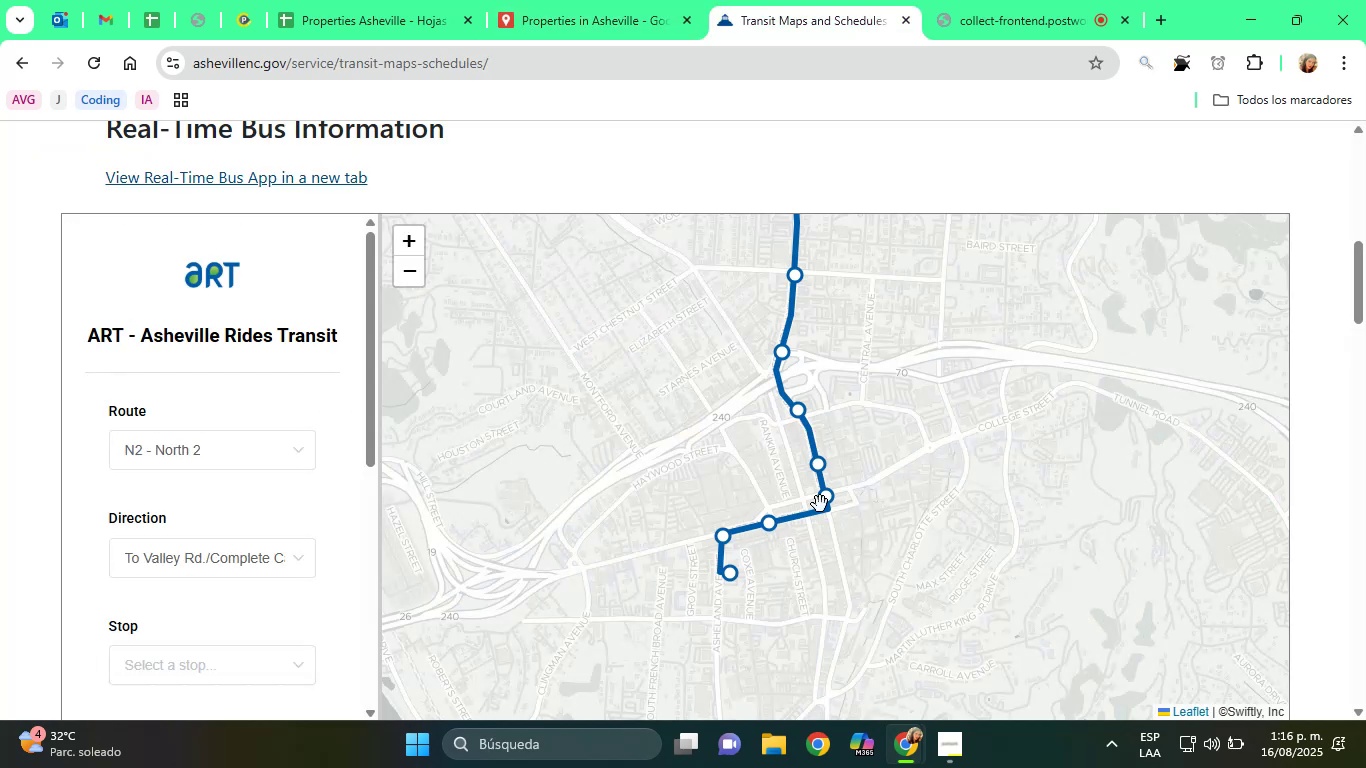 
left_click([831, 505])
 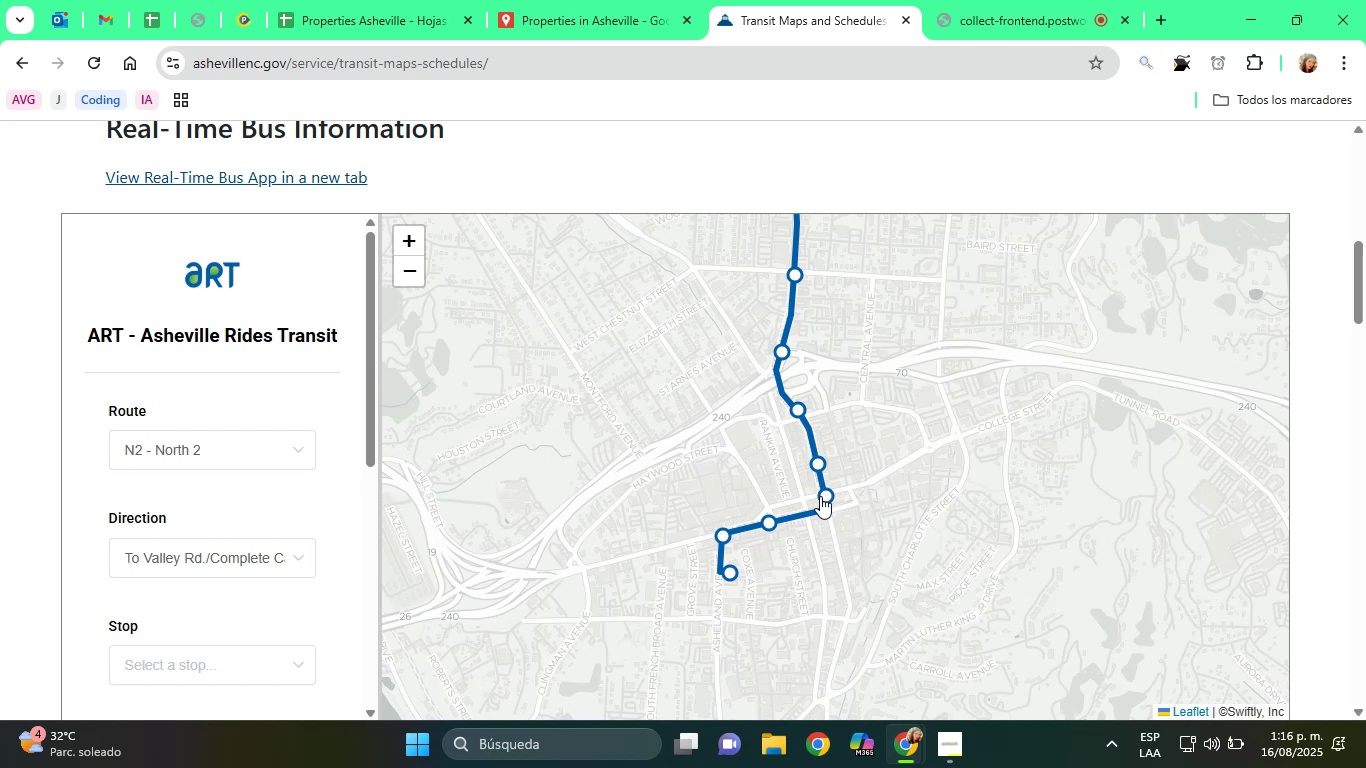 
left_click([826, 497])
 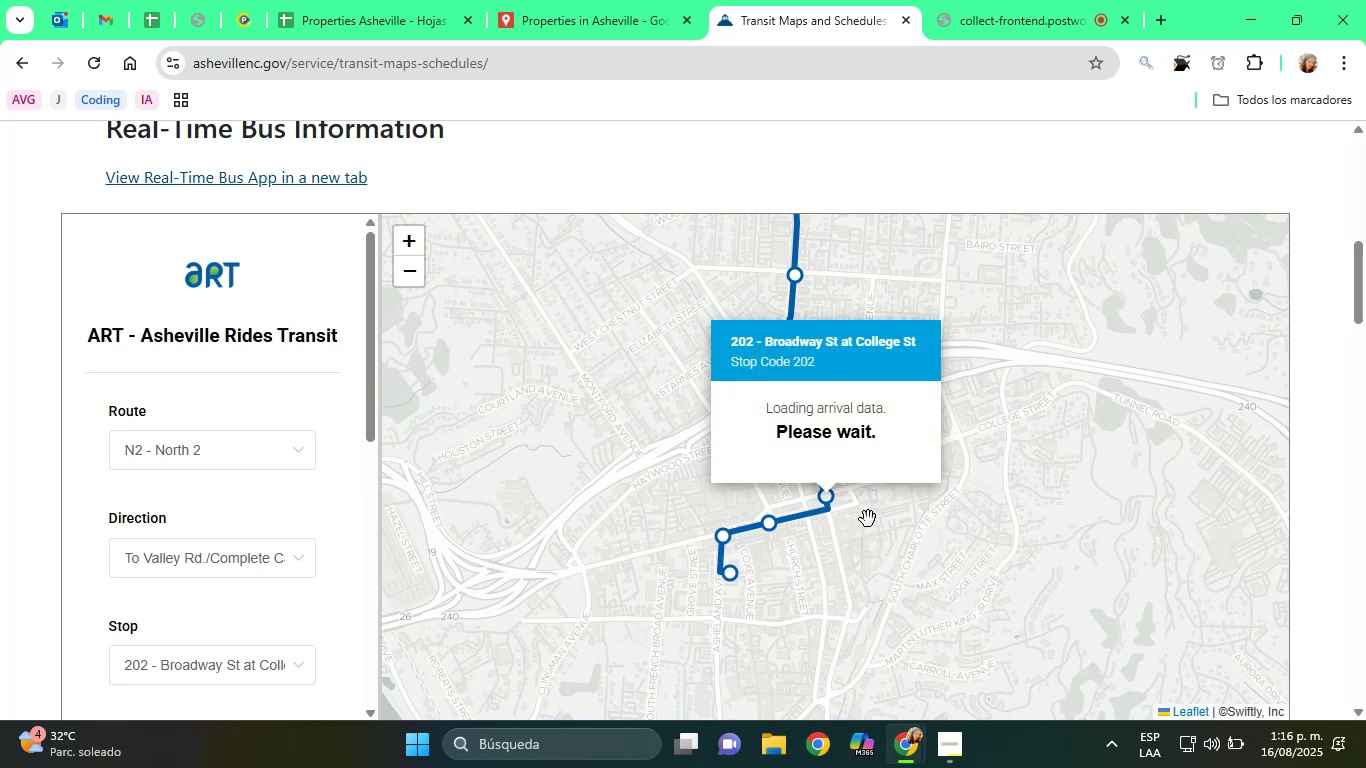 
left_click([913, 539])
 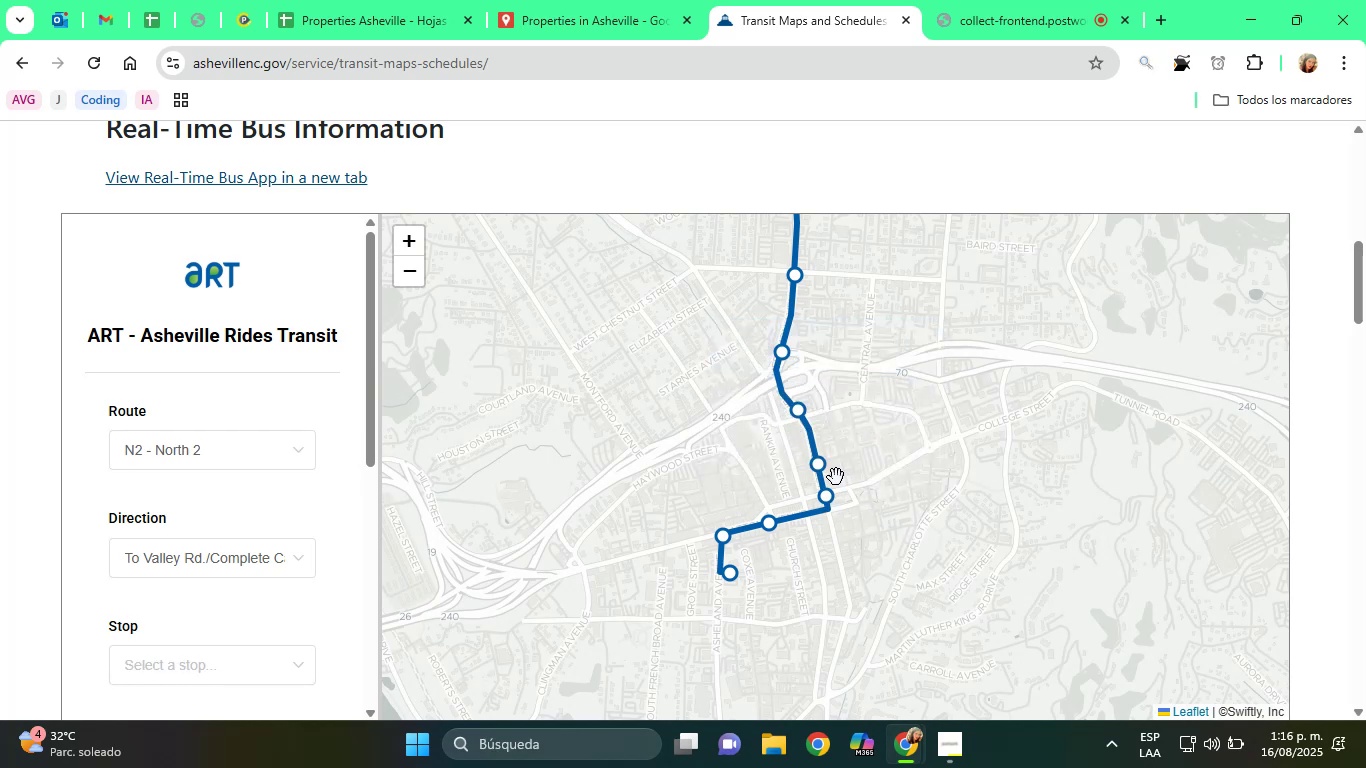 
left_click([830, 473])
 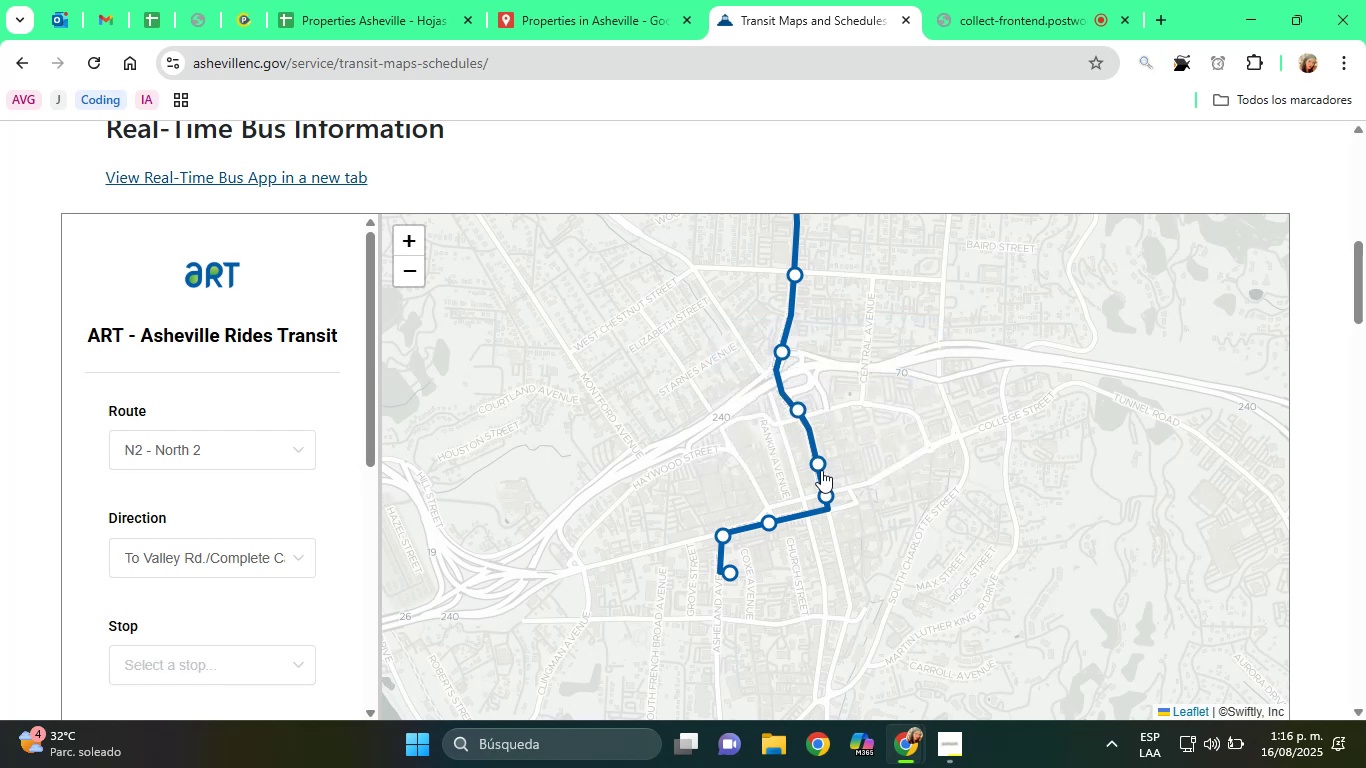 
left_click([815, 459])
 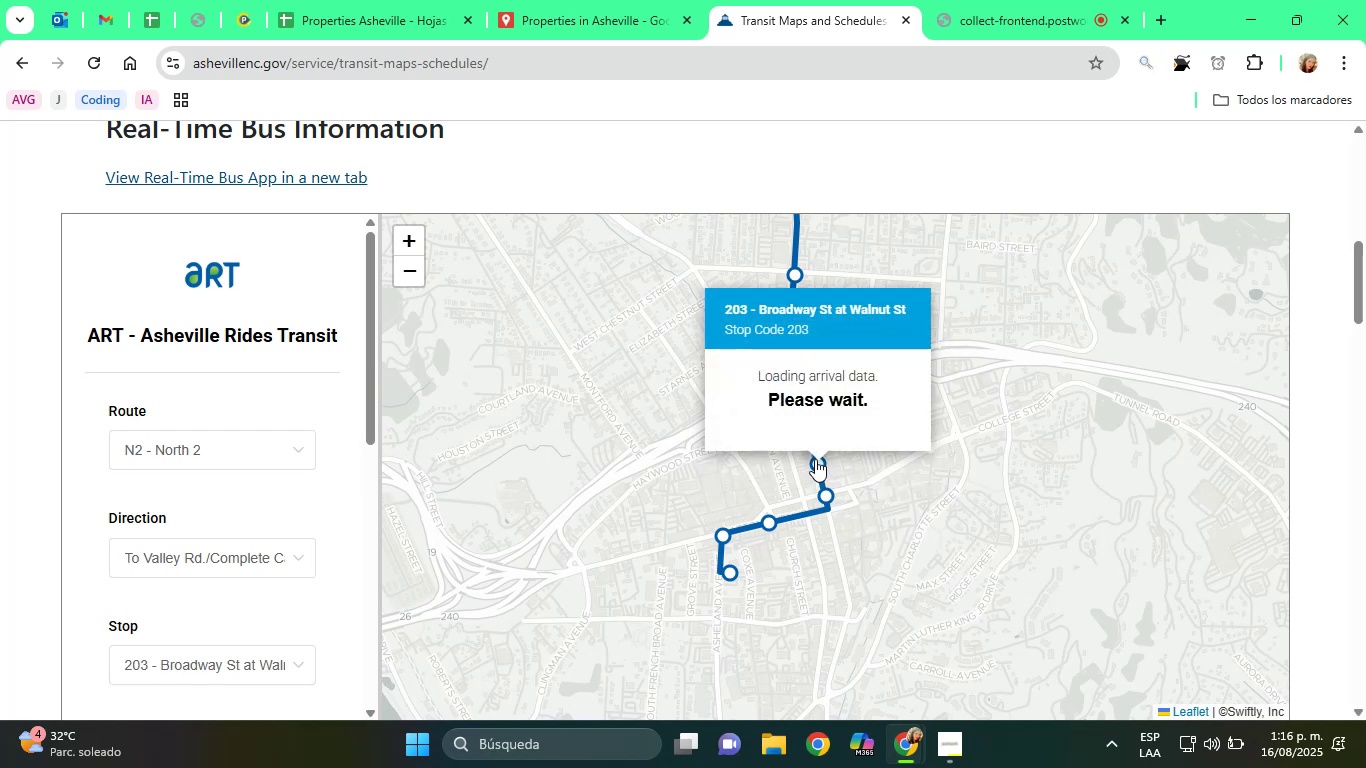 
left_click([875, 521])
 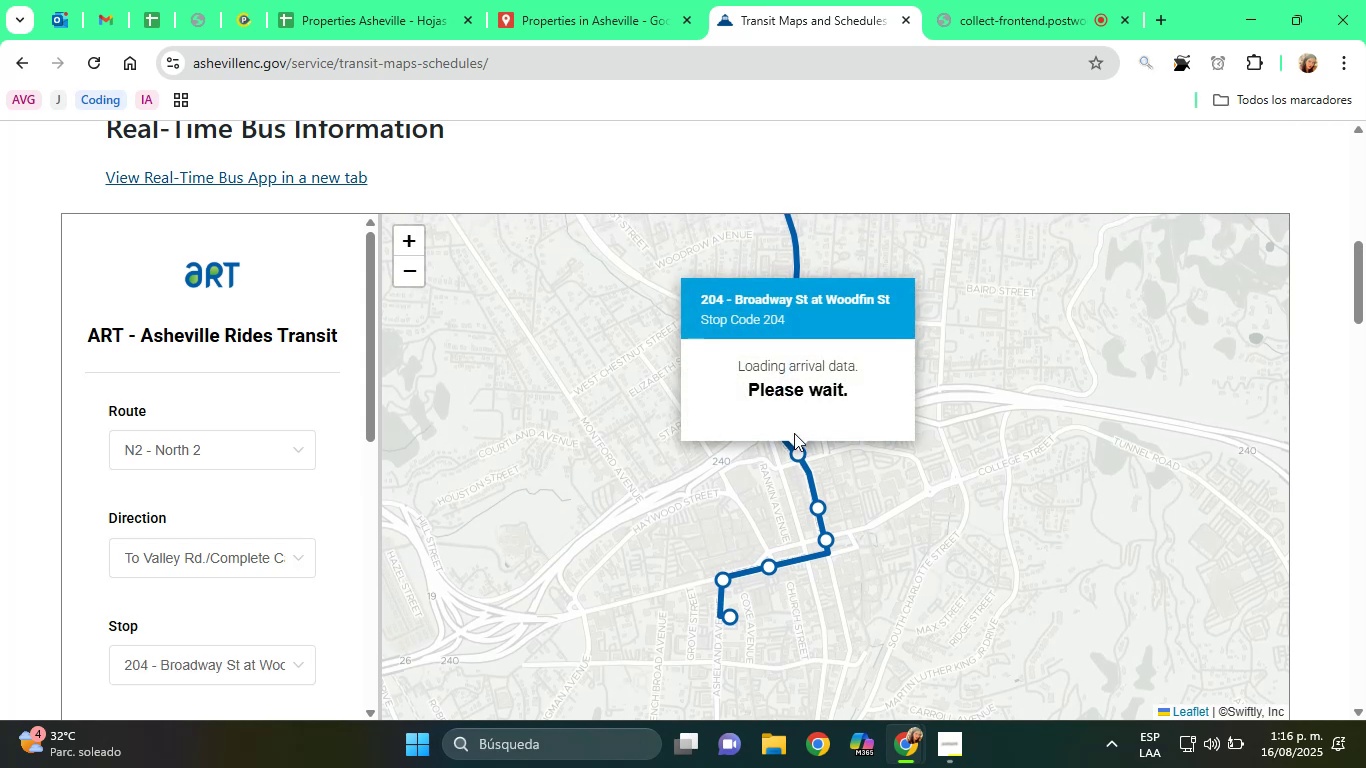 
left_click([418, 0])
 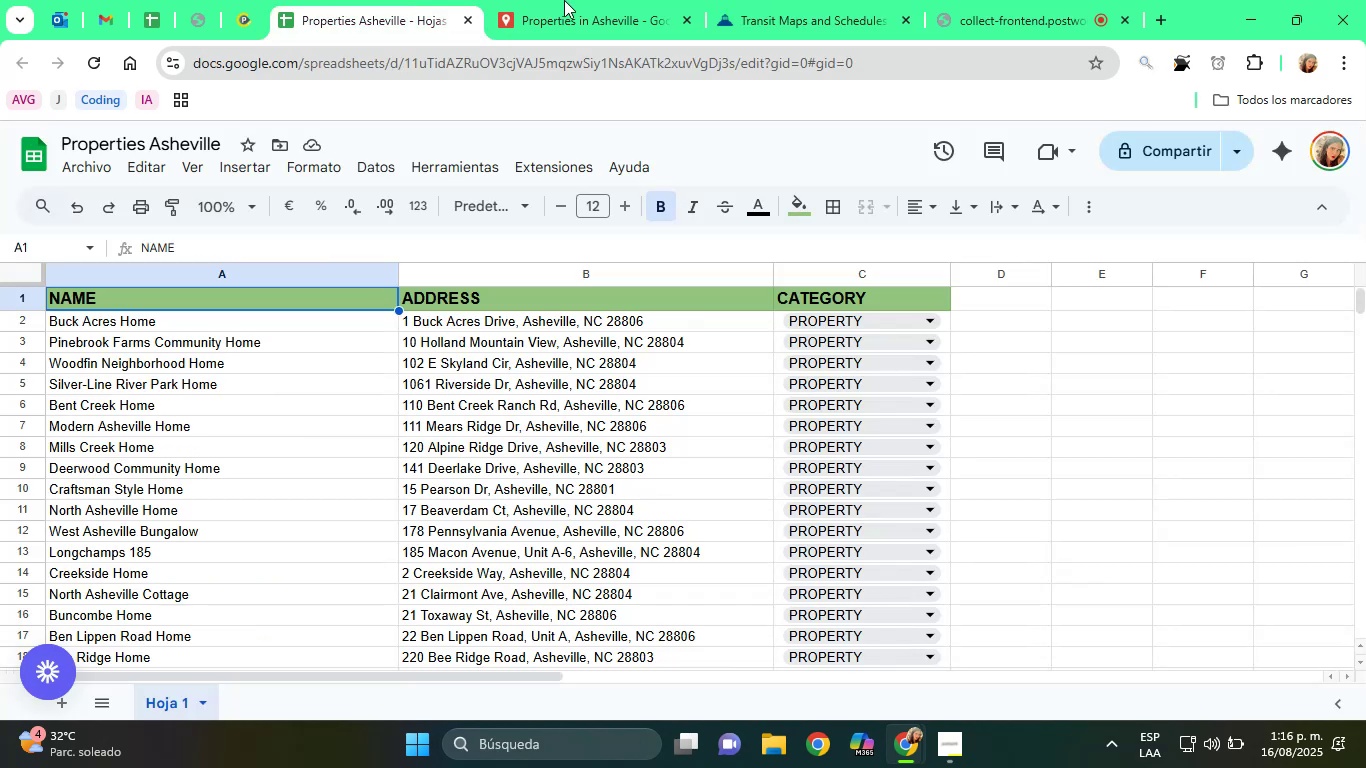 
left_click([564, 0])
 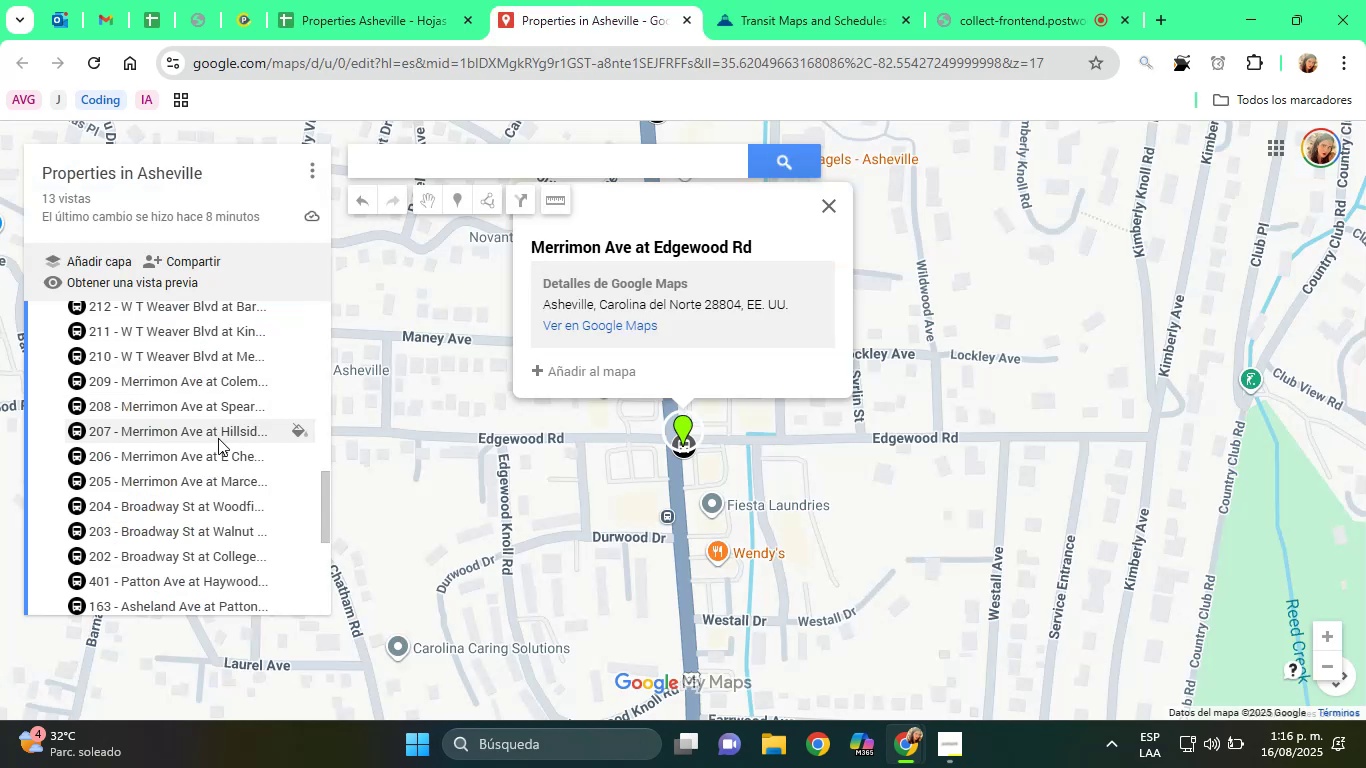 
scroll: coordinate [218, 438], scroll_direction: up, amount: 1.0
 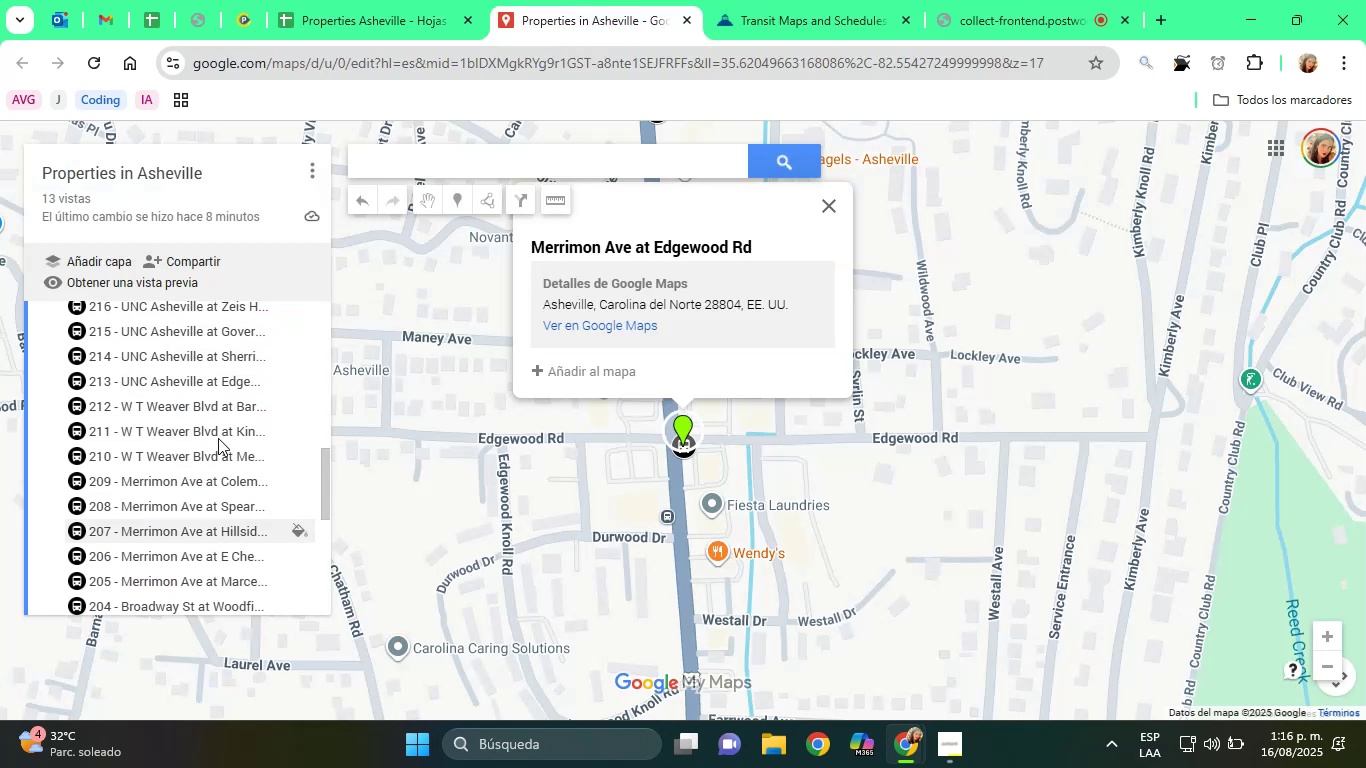 
scroll: coordinate [218, 438], scroll_direction: down, amount: 1.0
 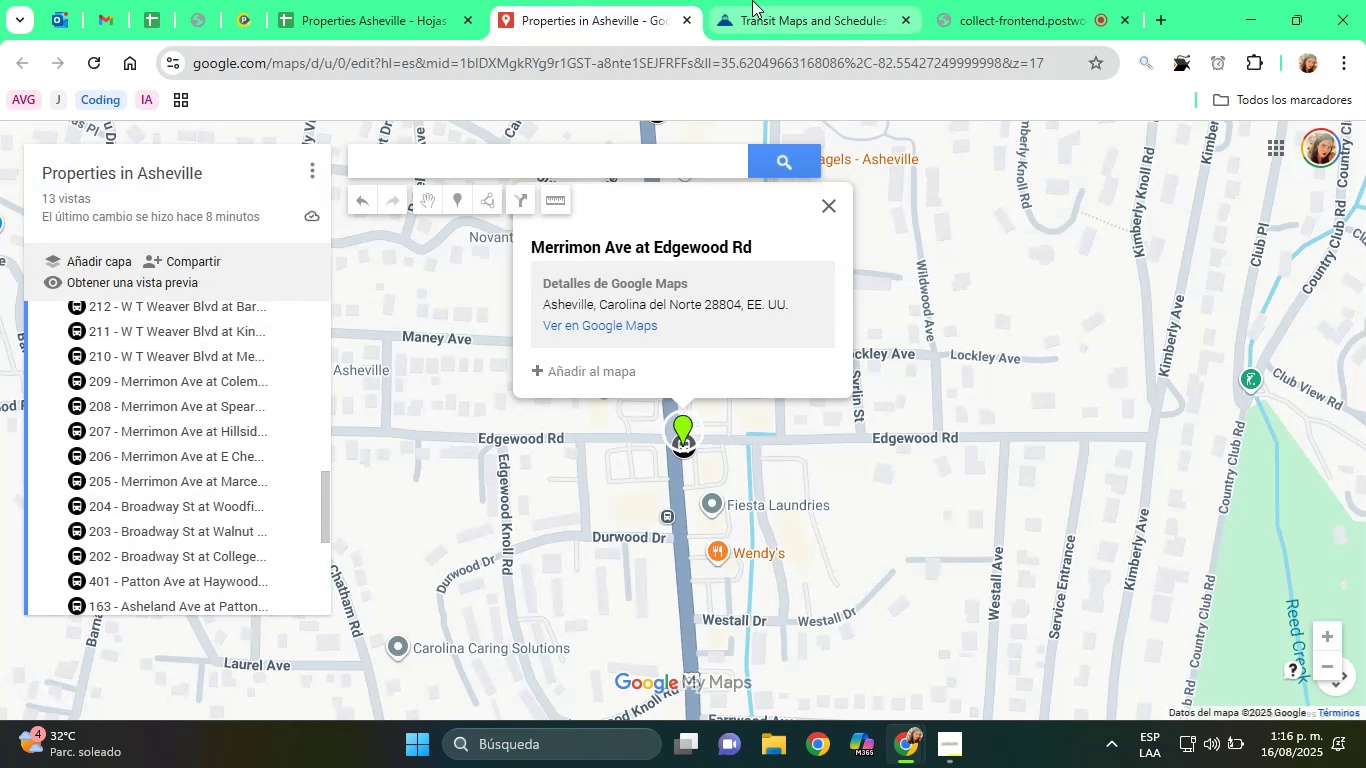 
left_click([588, 338])
 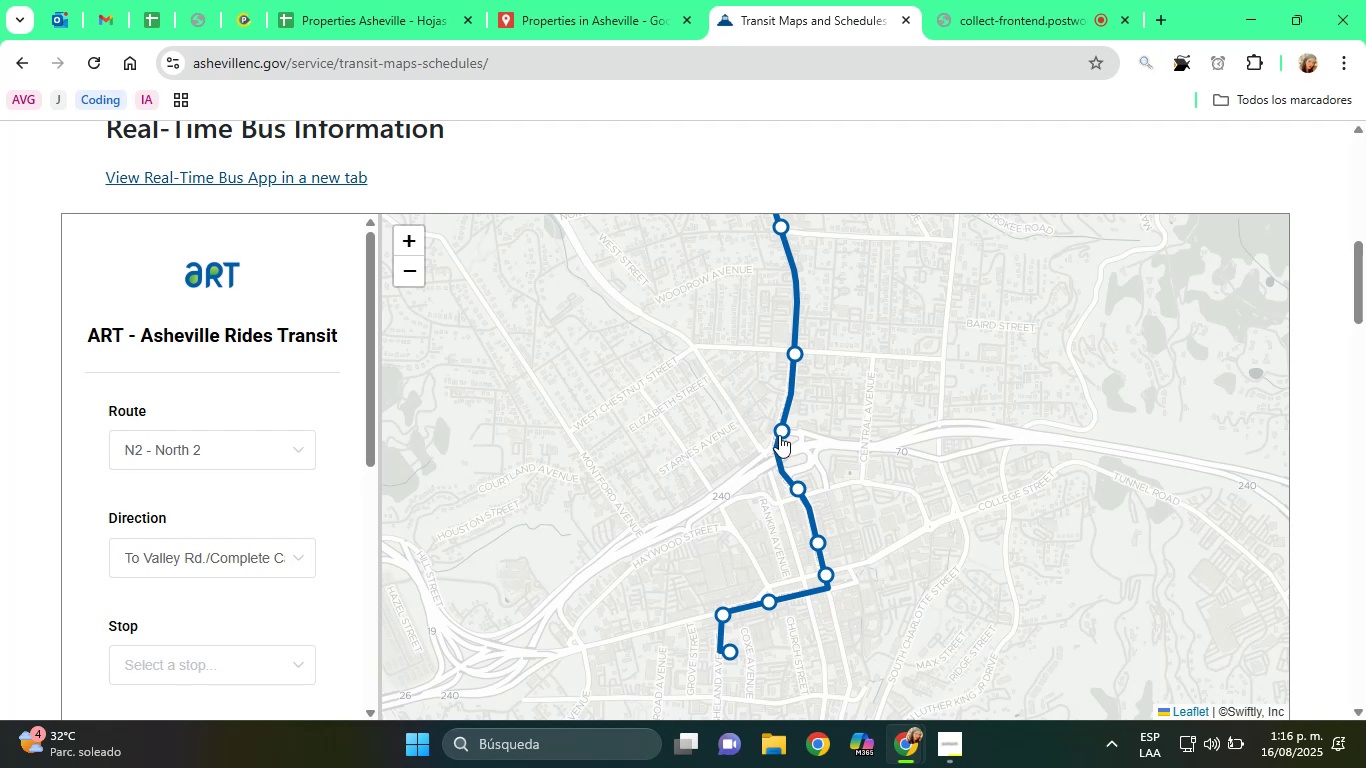 
left_click([780, 420])
 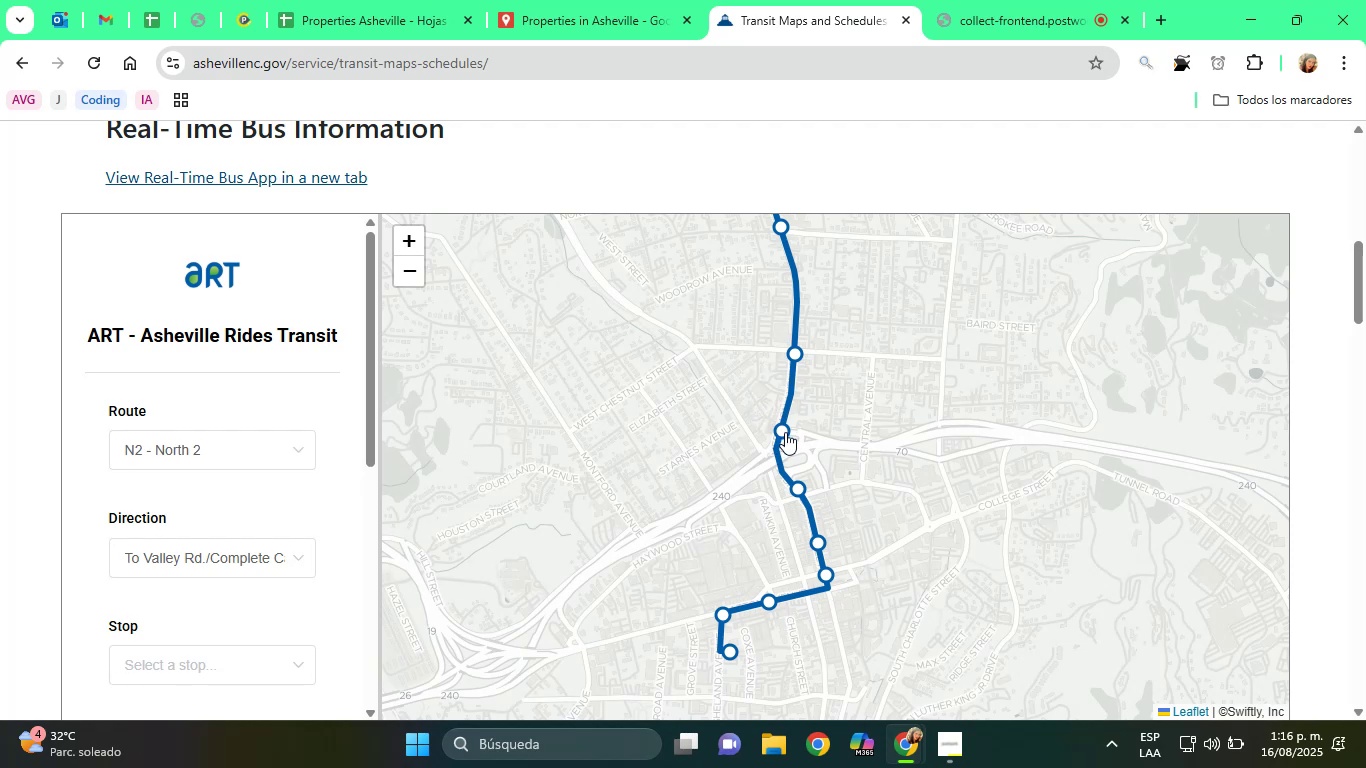 
left_click([785, 433])
 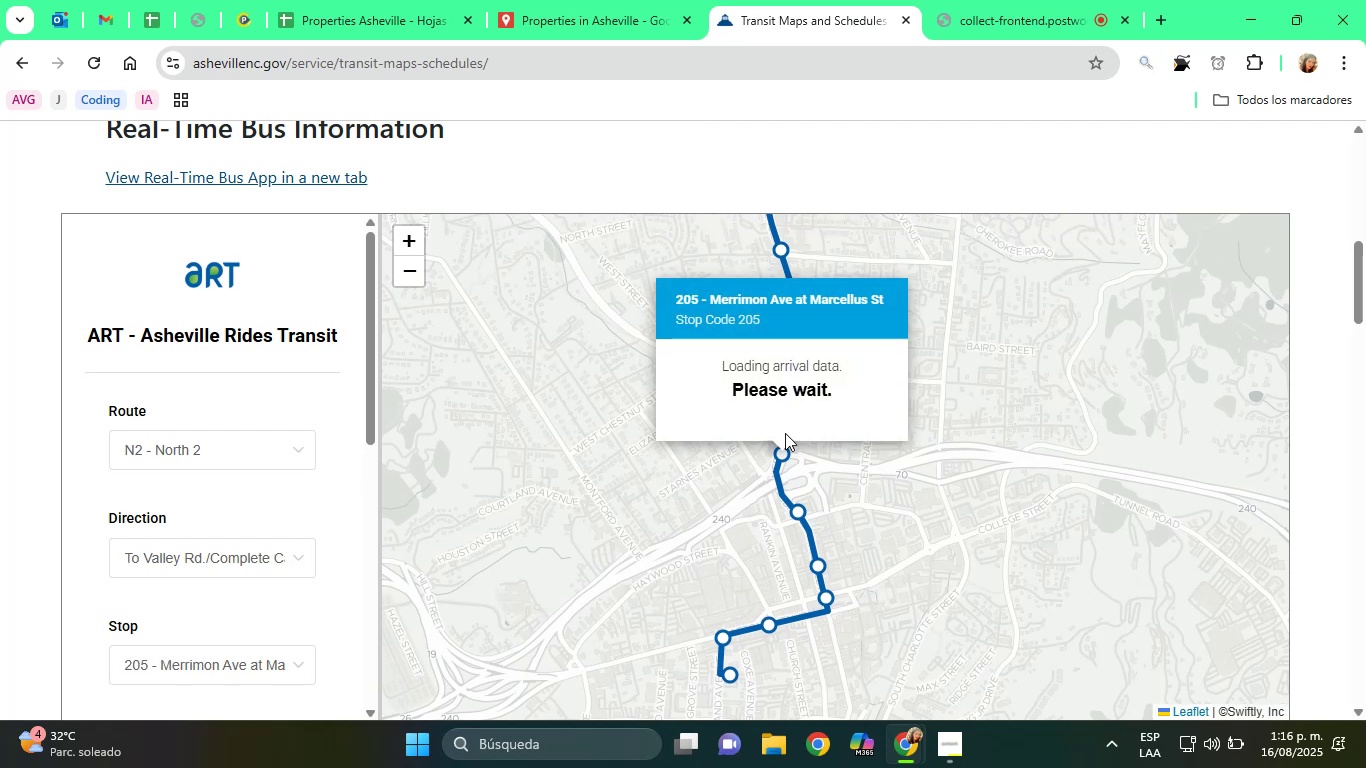 
left_click([731, 481])
 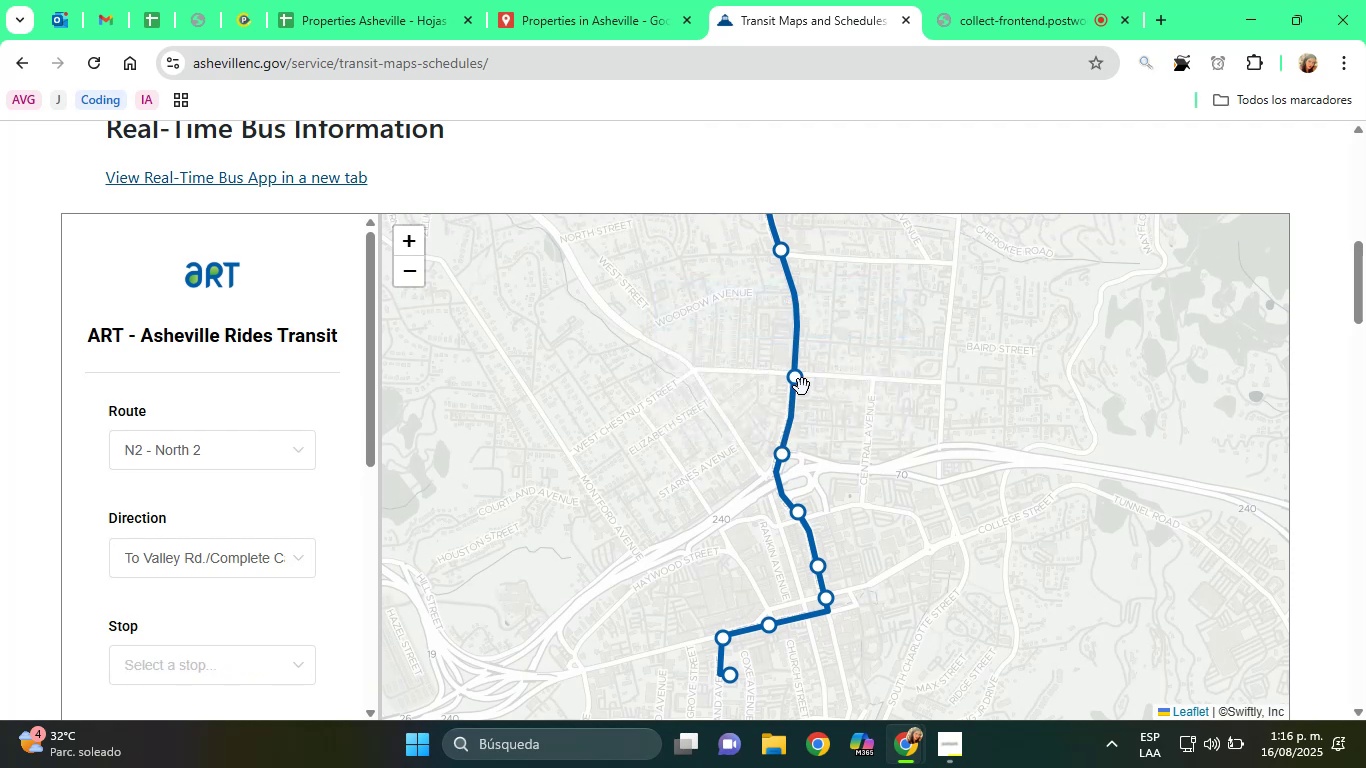 
left_click([801, 382])
 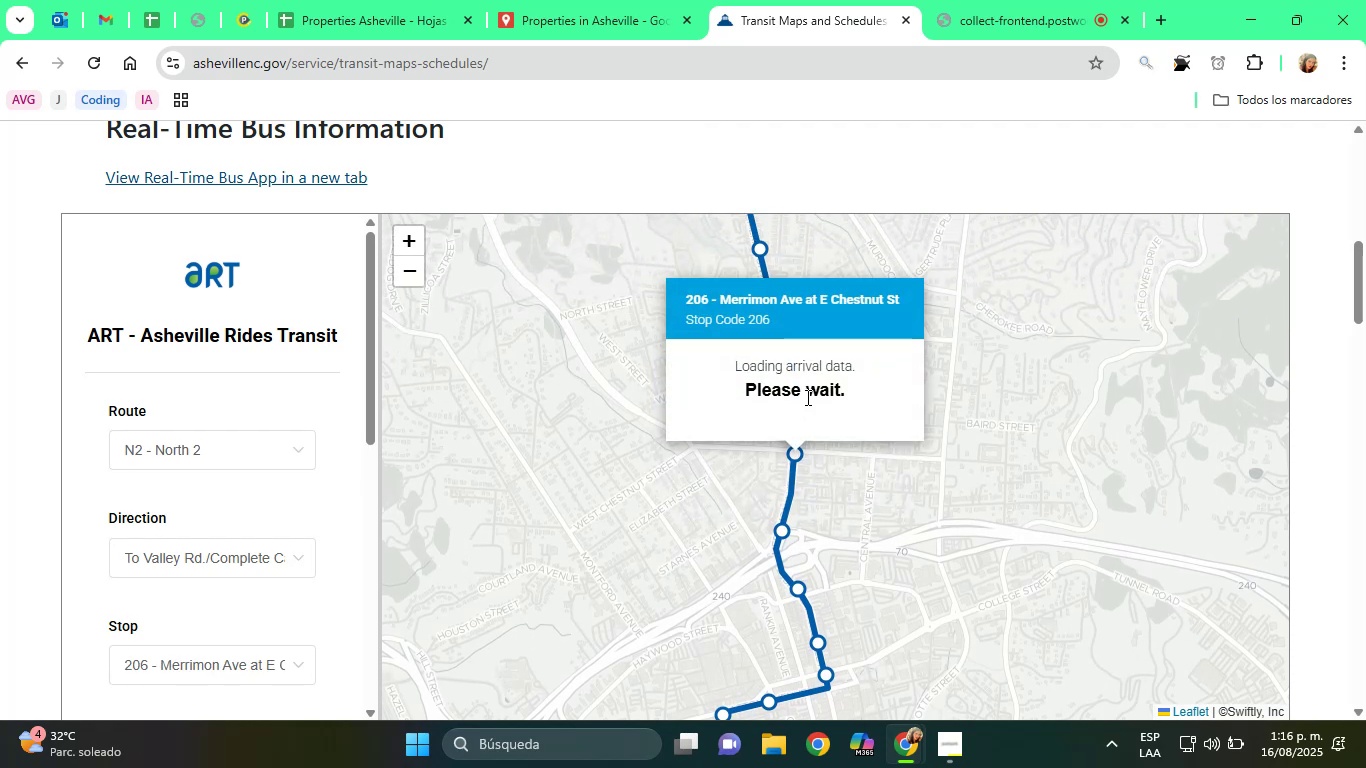 
left_click([903, 535])
 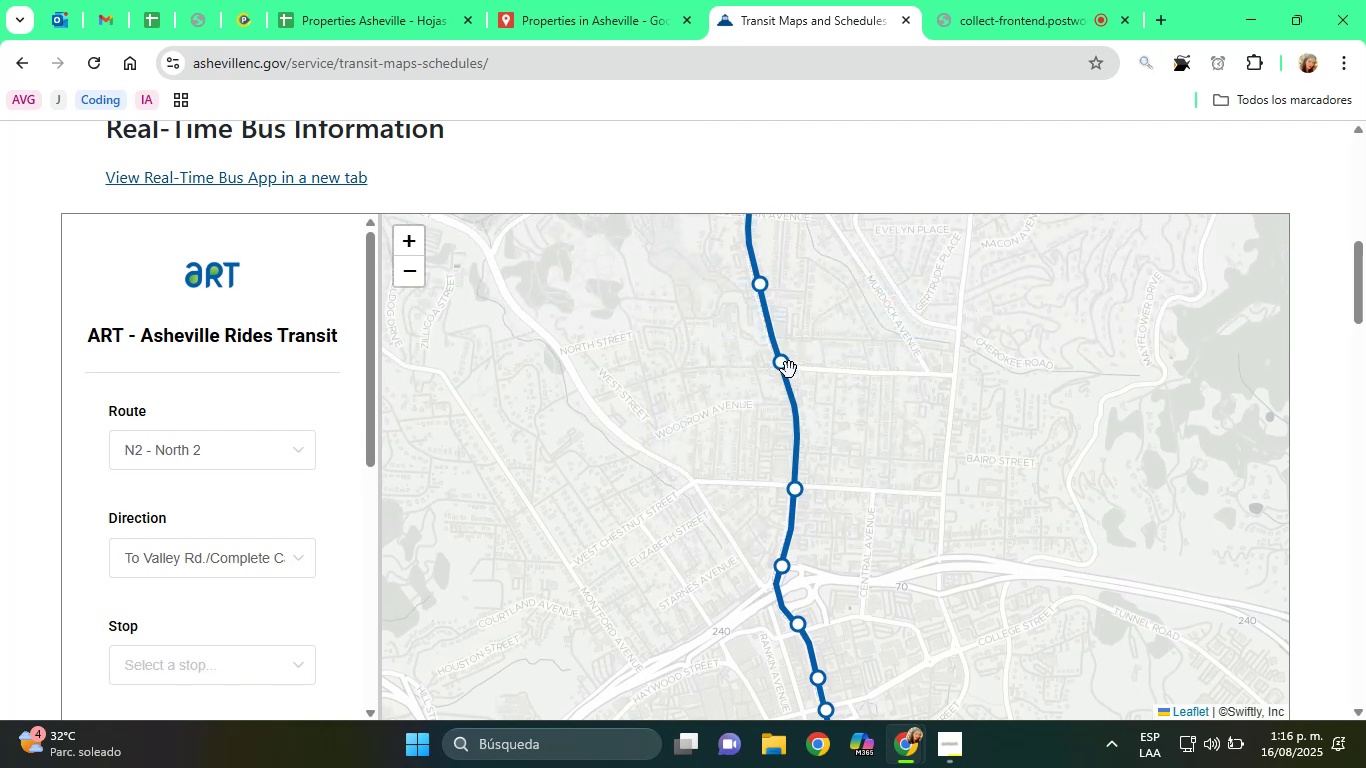 
left_click([782, 369])
 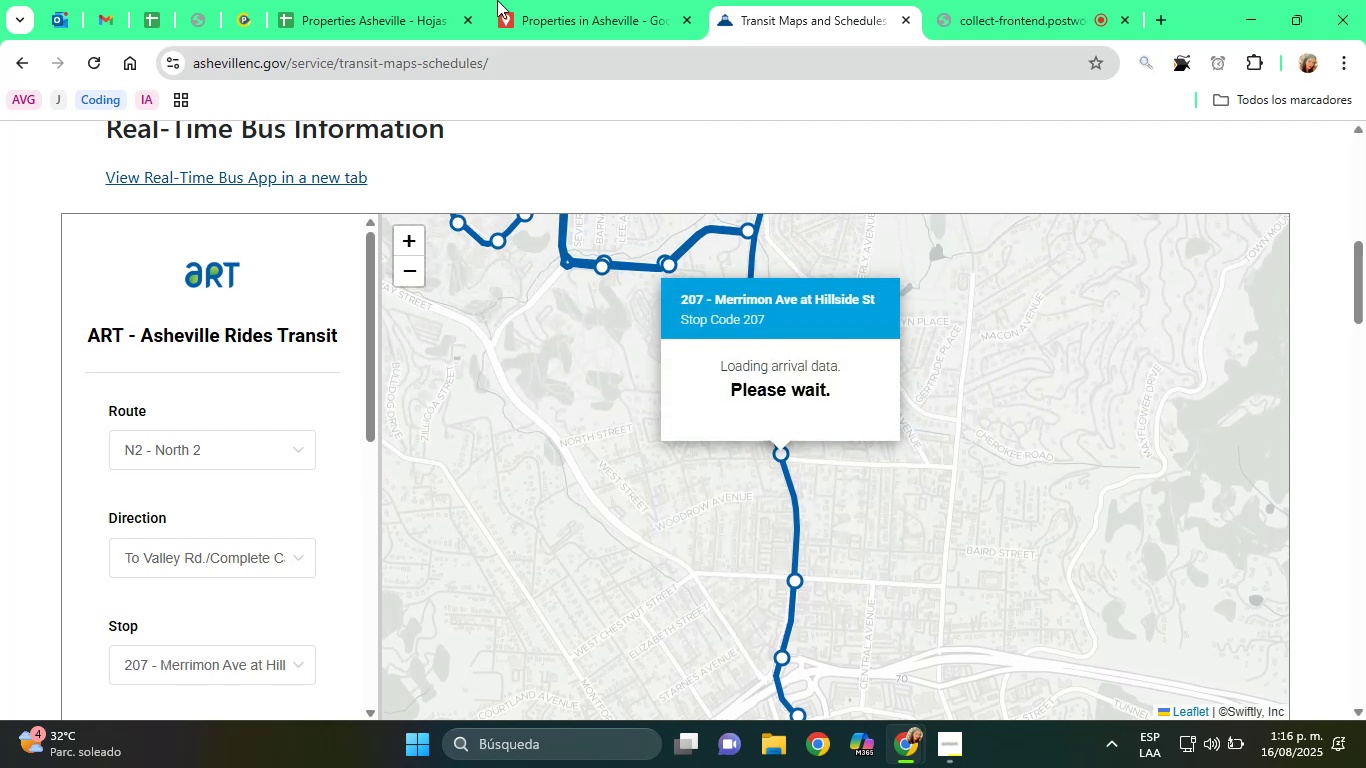 
left_click([424, 0])
 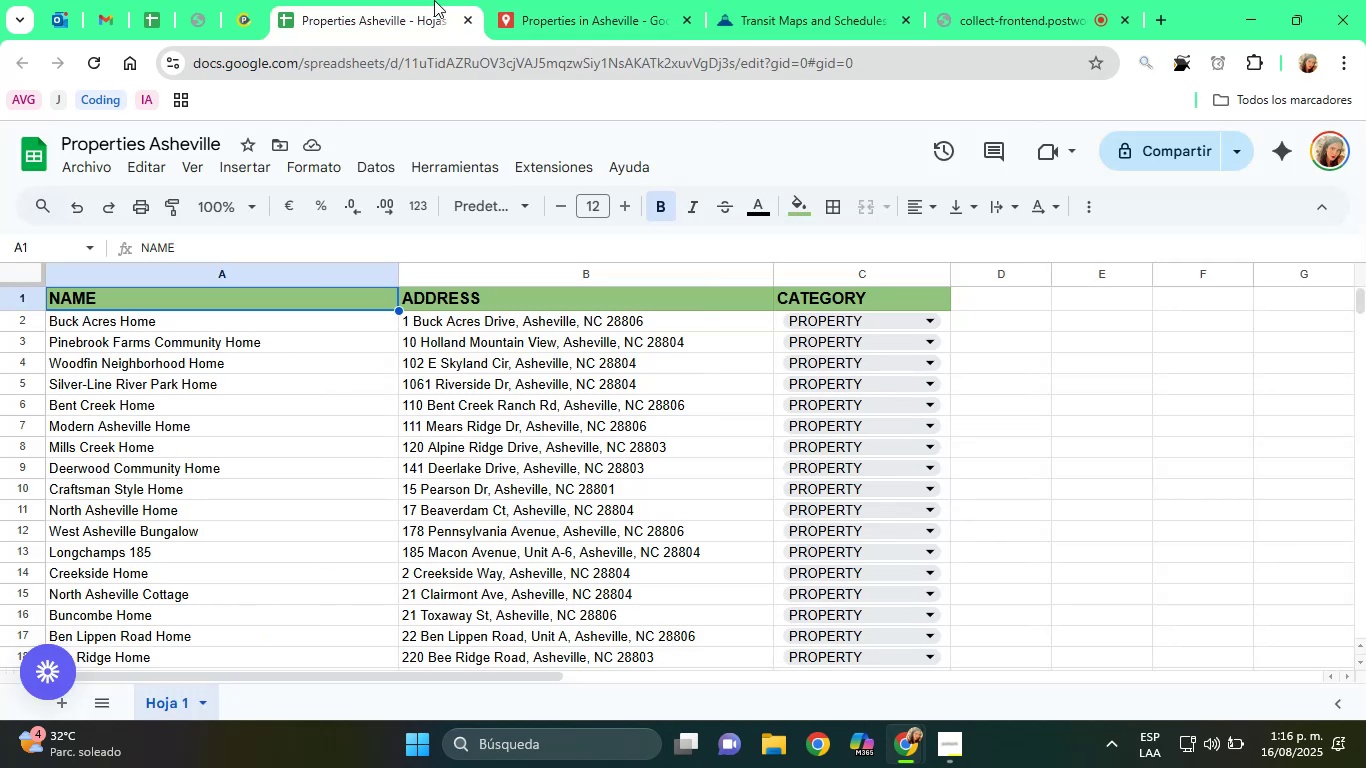 
left_click([592, 0])
 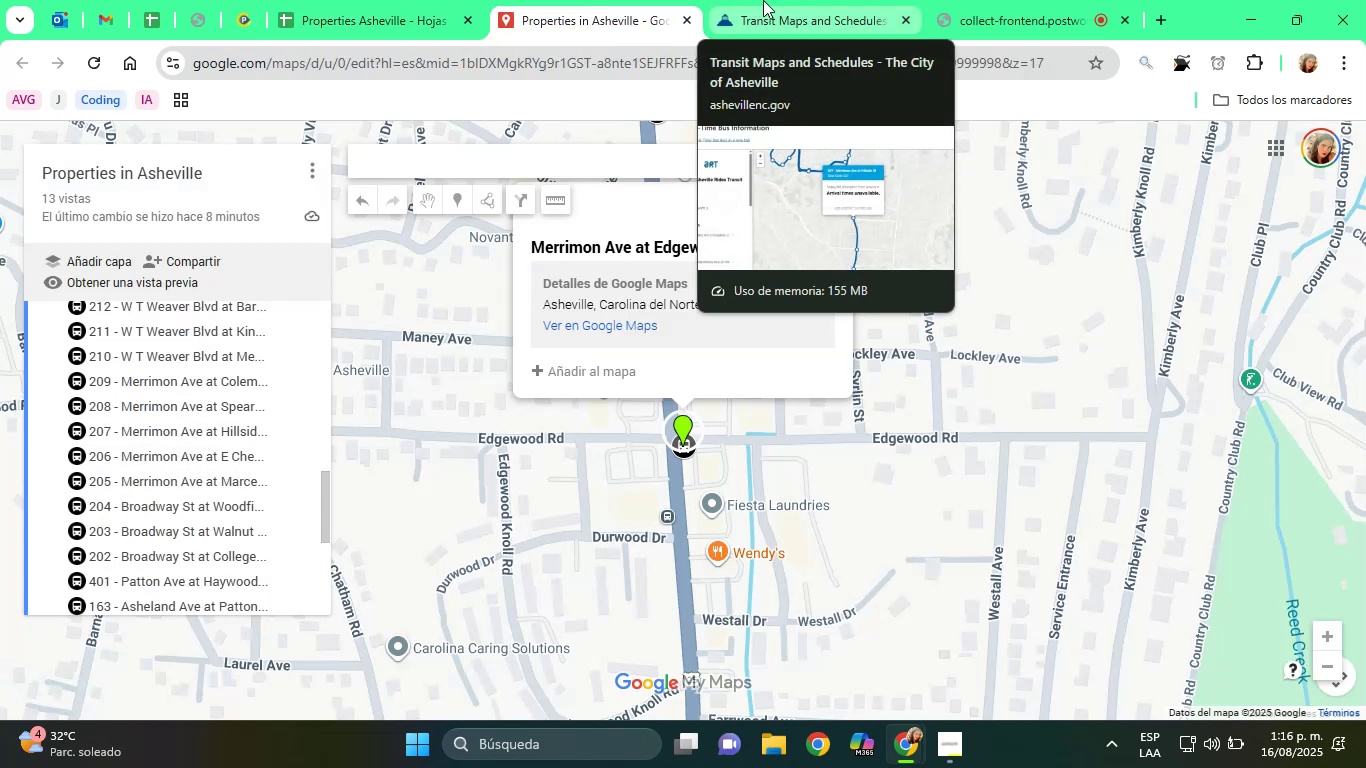 
wait(7.15)
 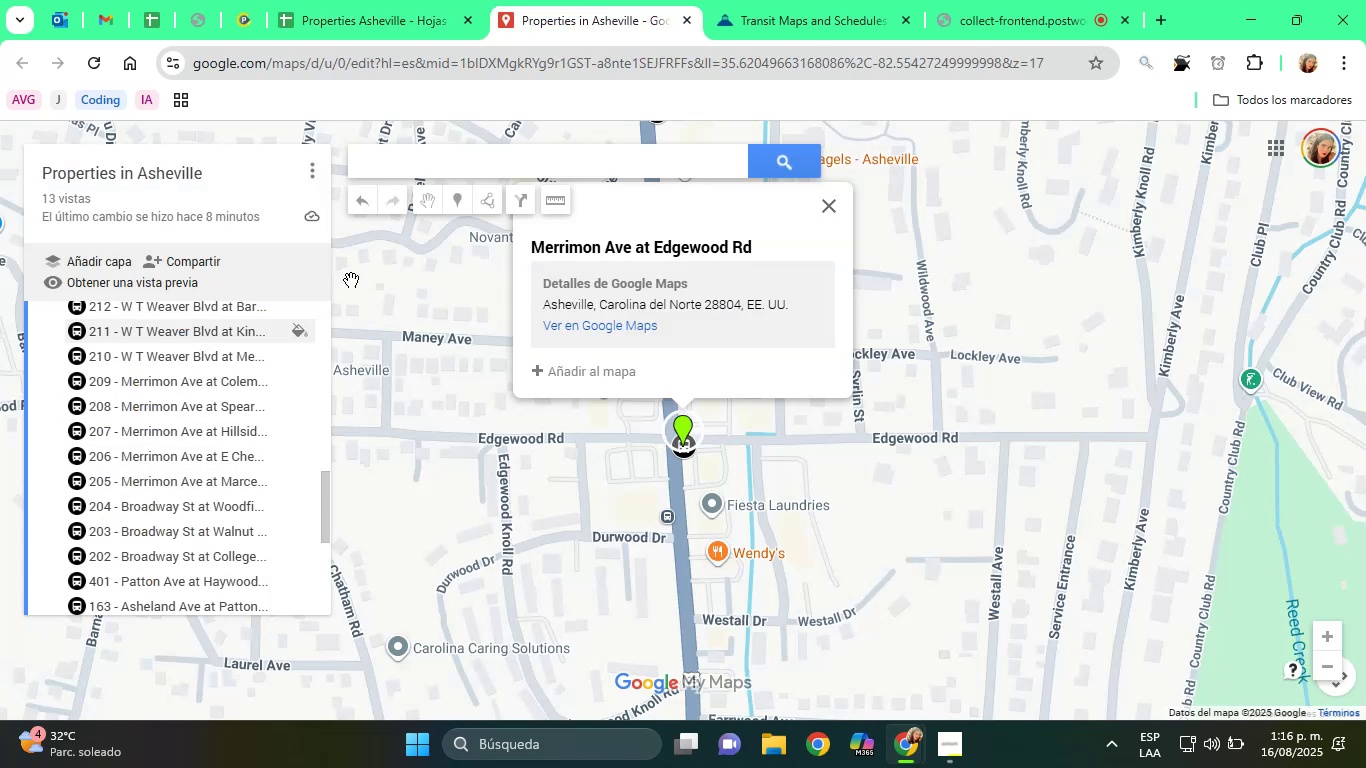 
left_click([763, 0])
 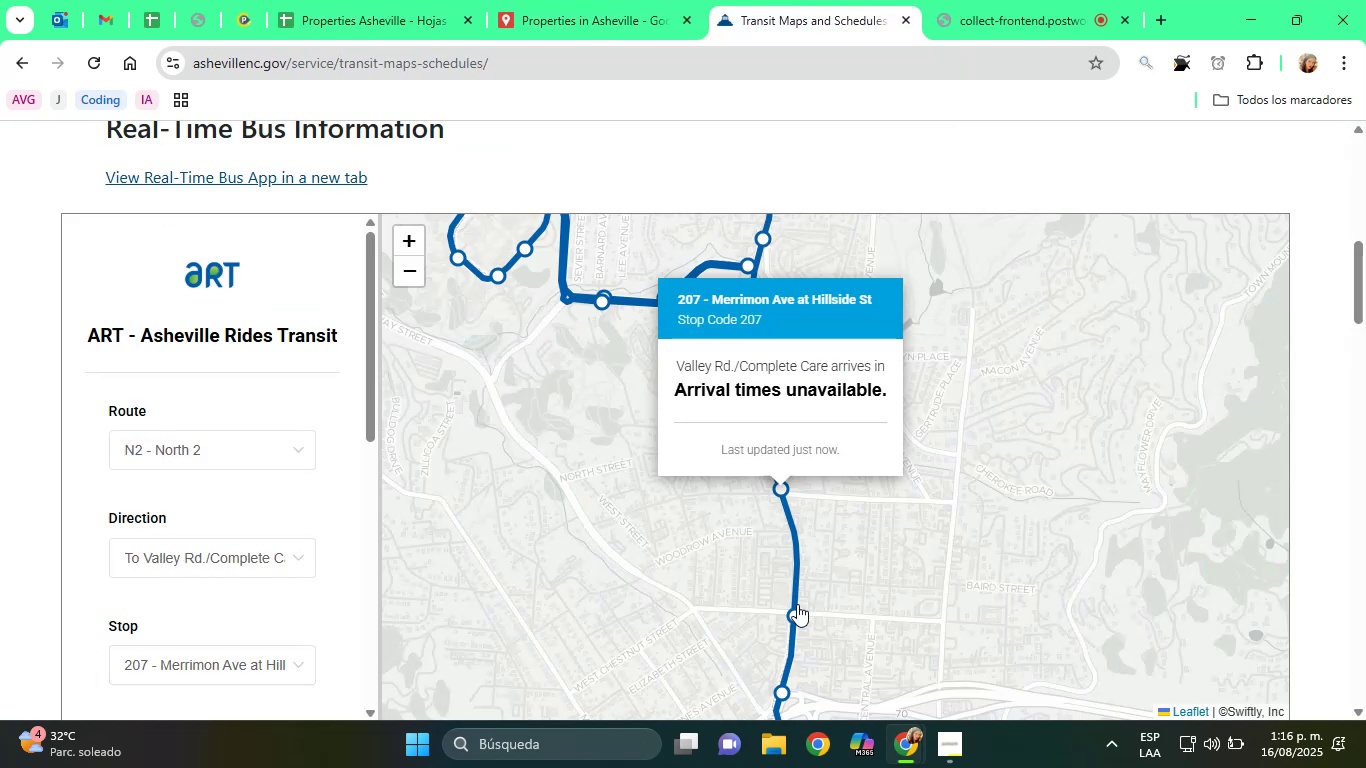 
left_click([794, 612])
 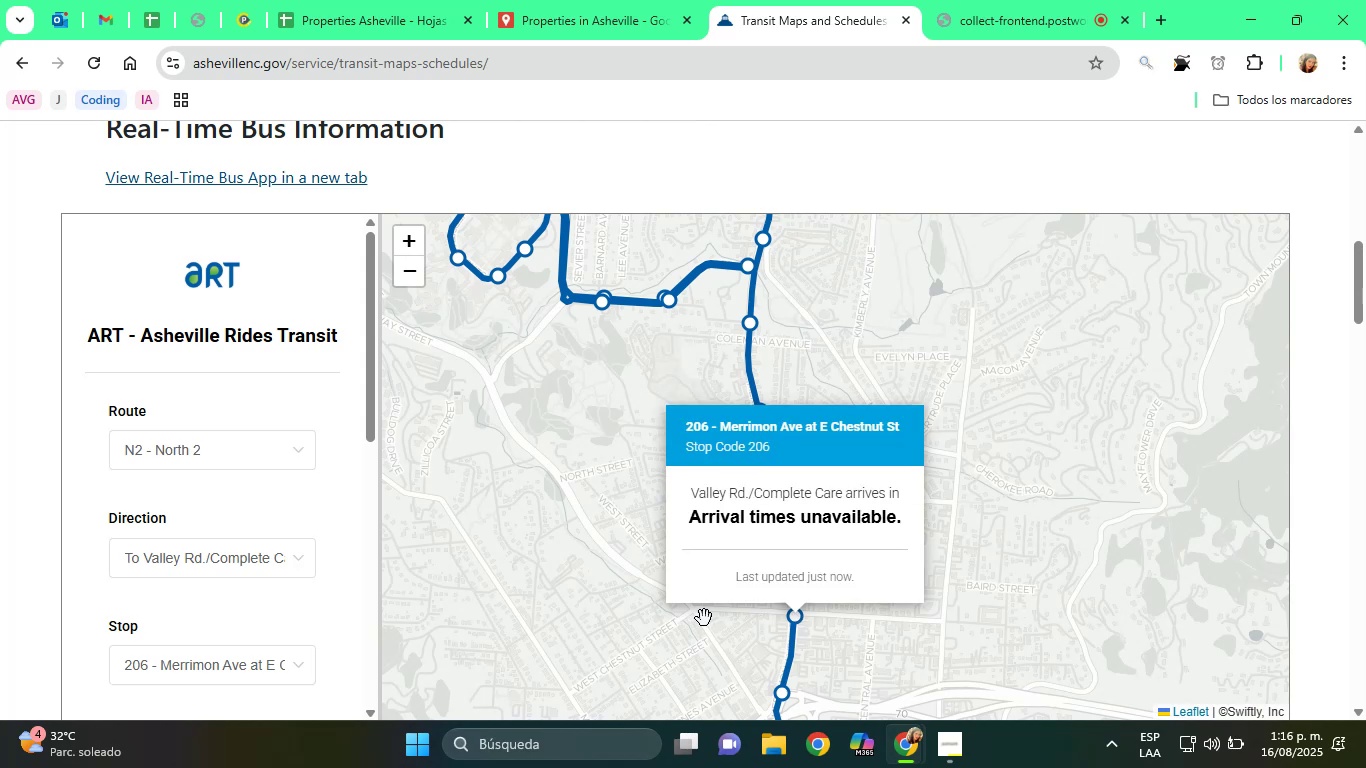 
left_click_drag(start_coordinate=[683, 618], to_coordinate=[605, 274])
 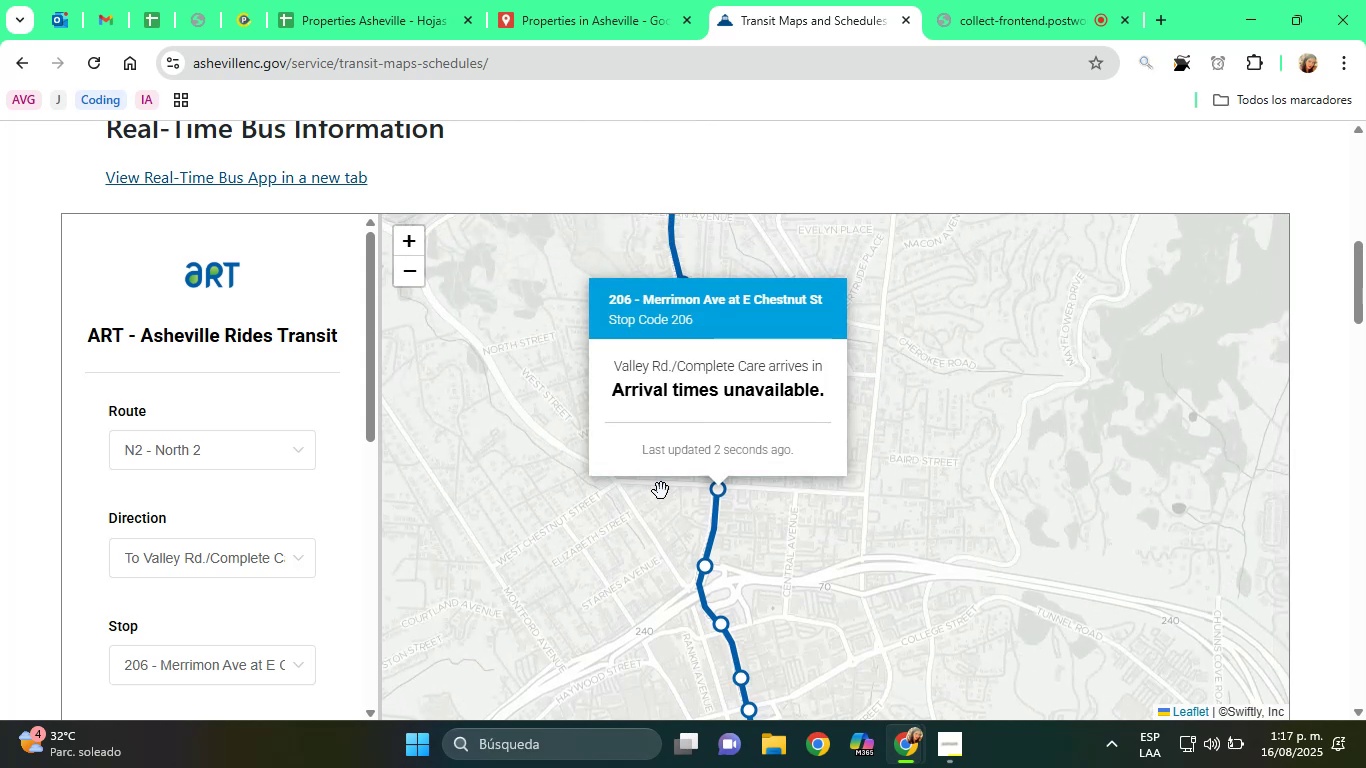 
left_click([567, 539])
 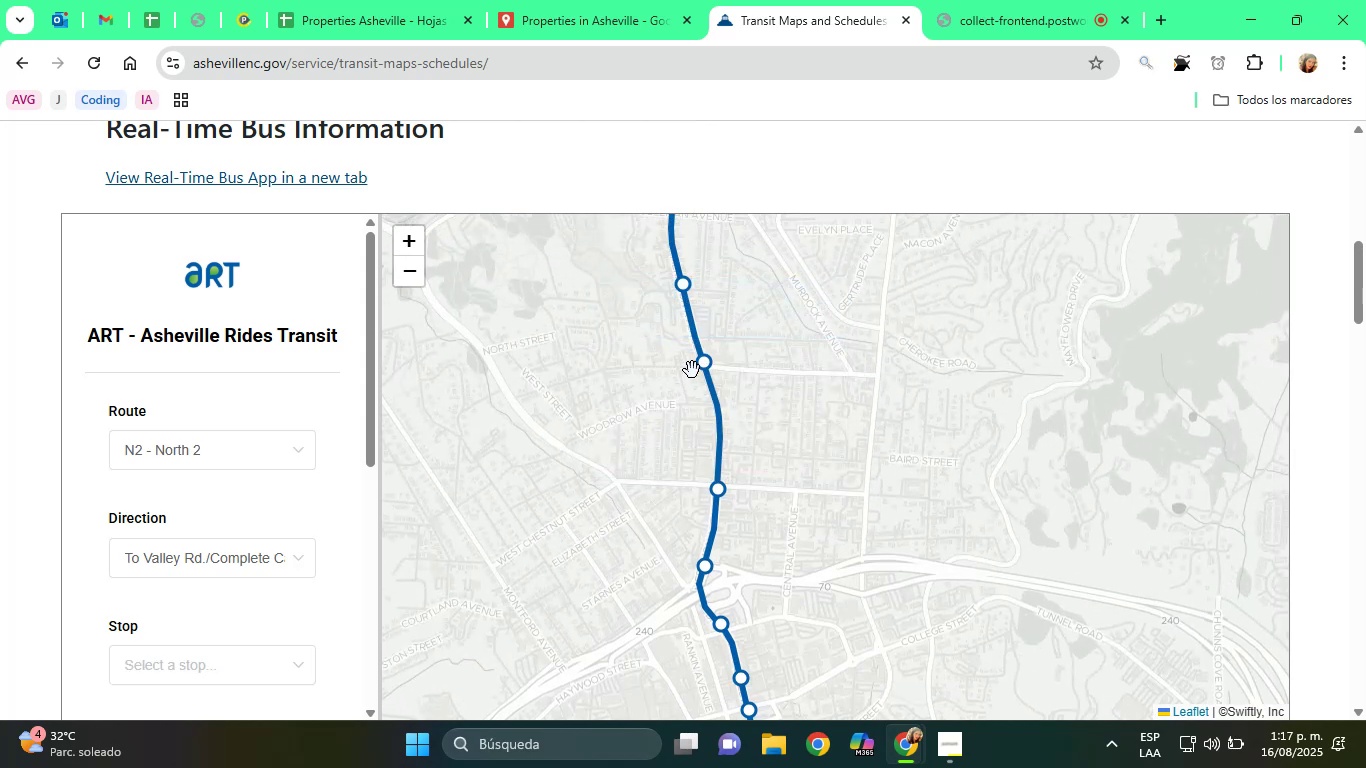 
left_click([705, 359])
 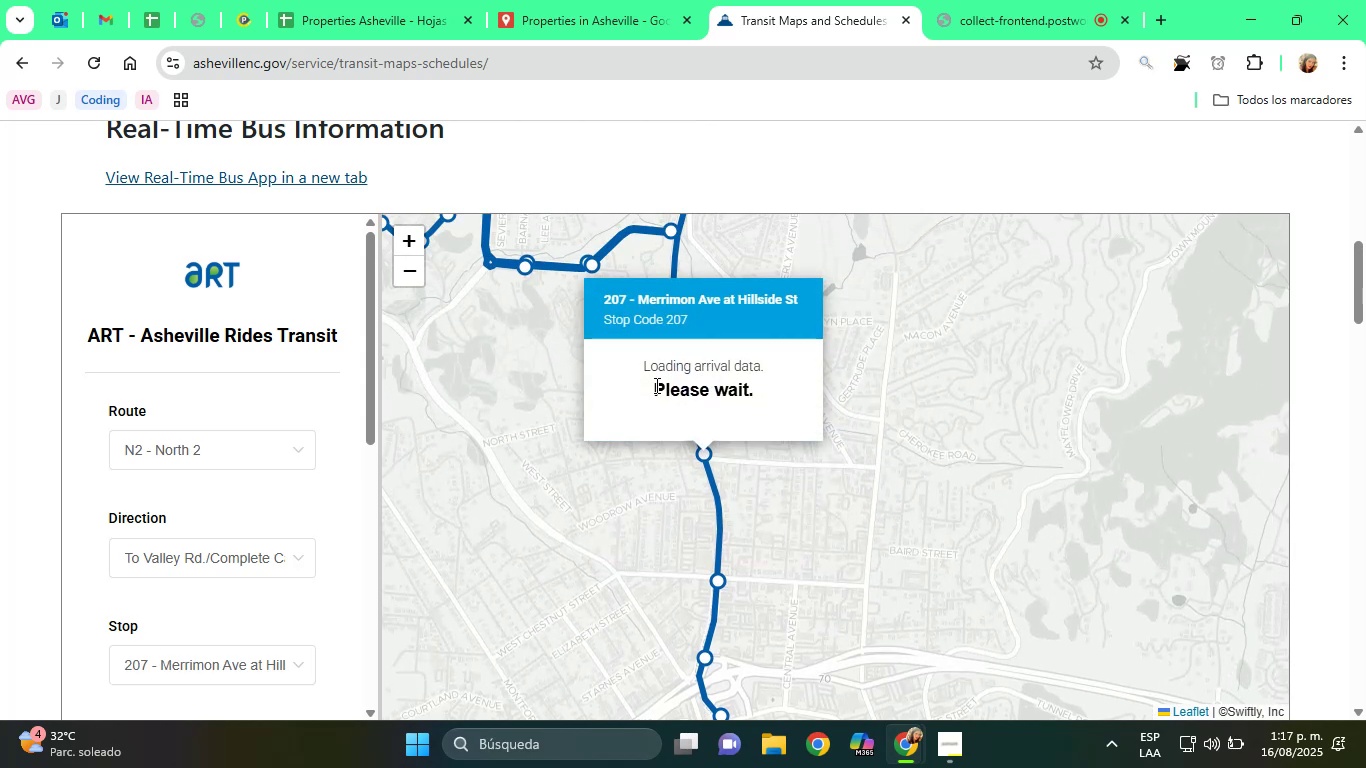 
left_click([576, 487])
 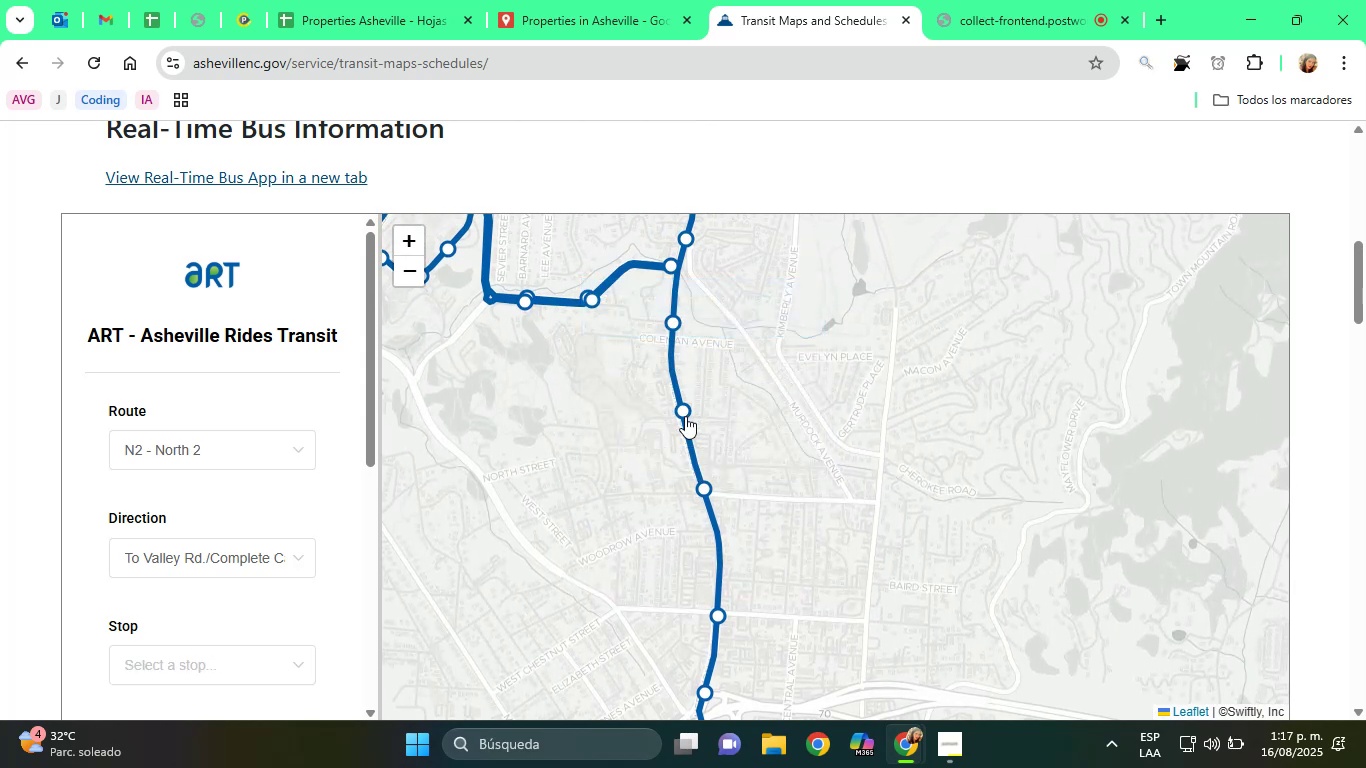 
left_click([681, 401])
 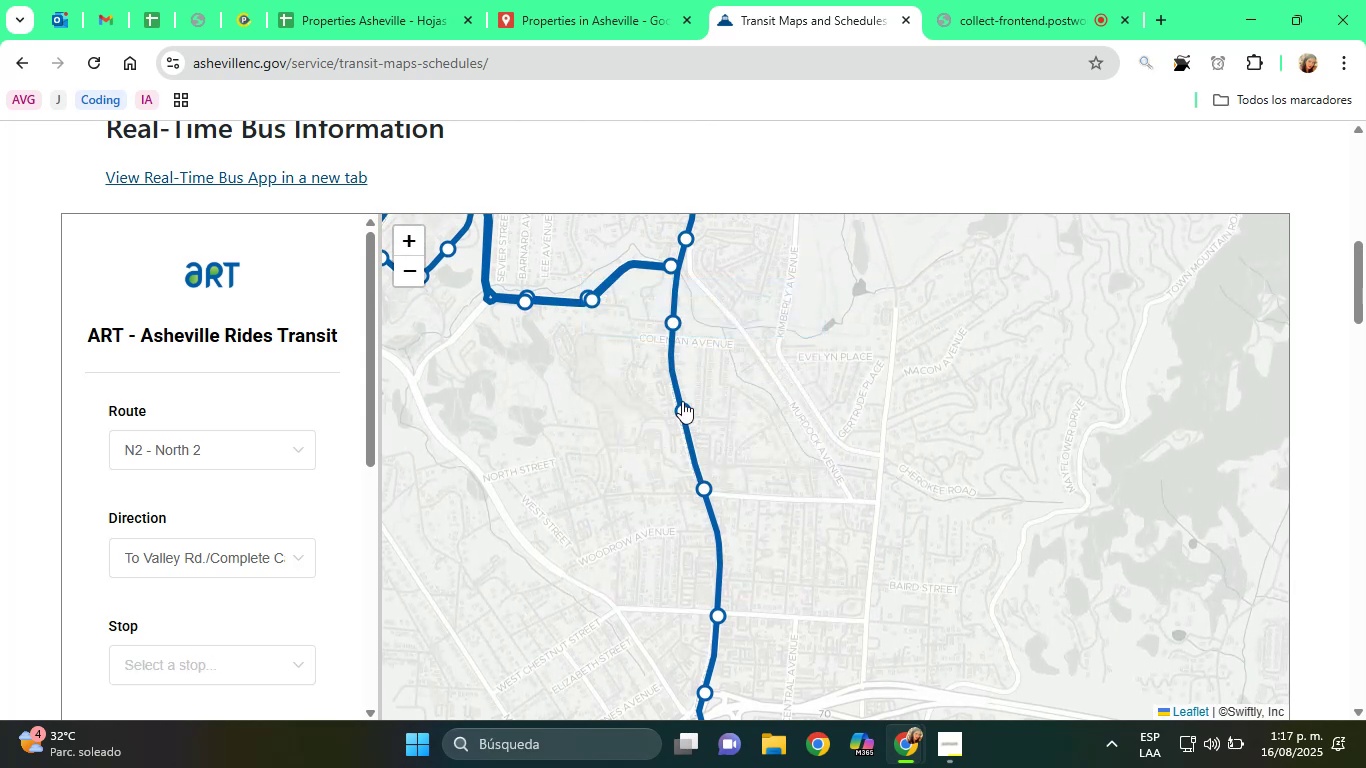 
left_click([683, 406])
 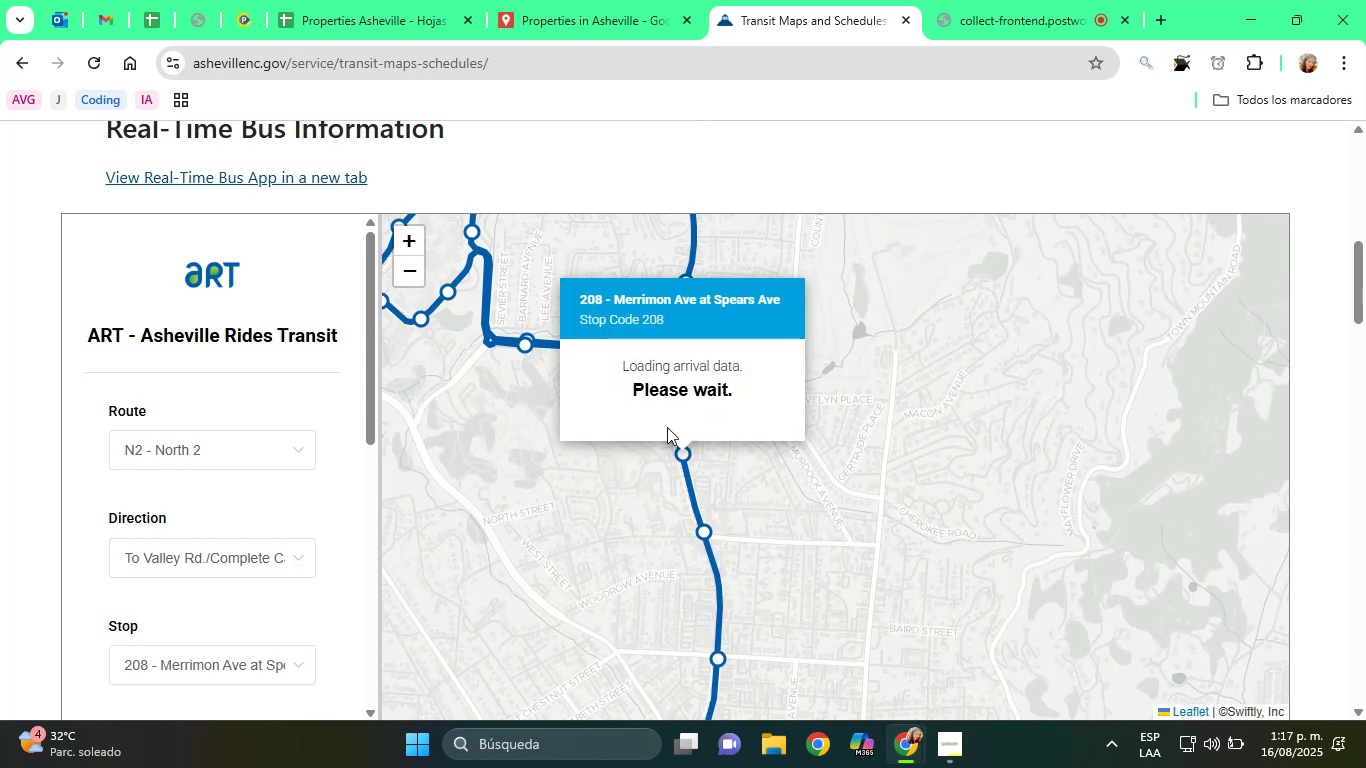 
left_click([619, 491])
 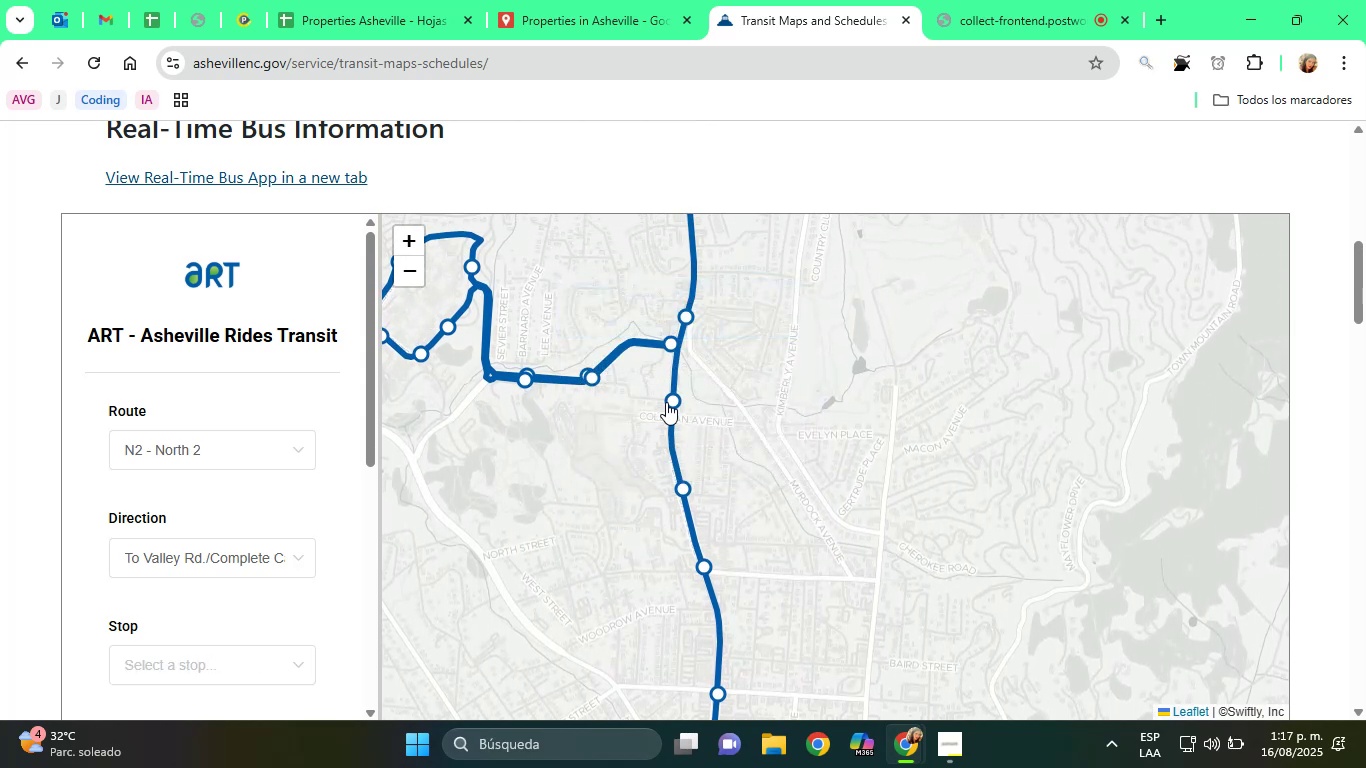 
left_click([675, 401])
 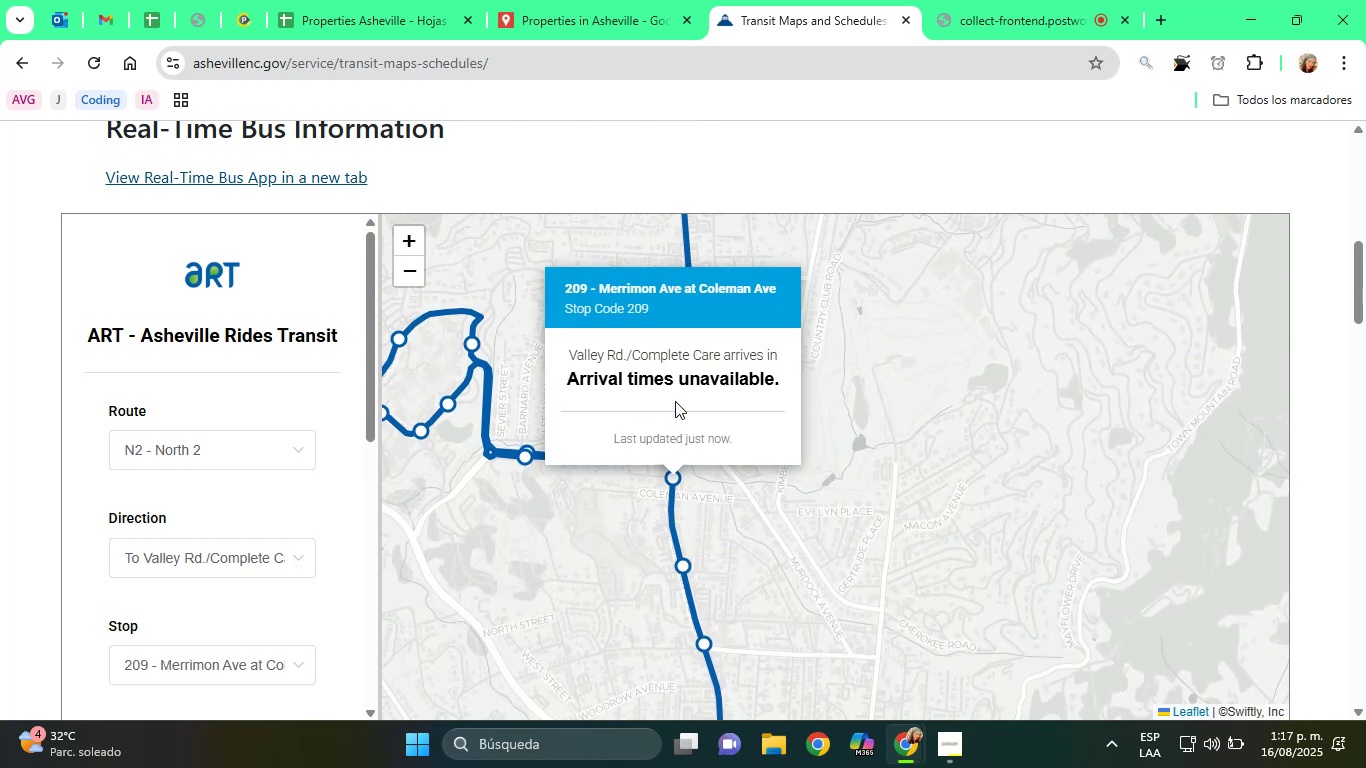 
left_click([523, 534])
 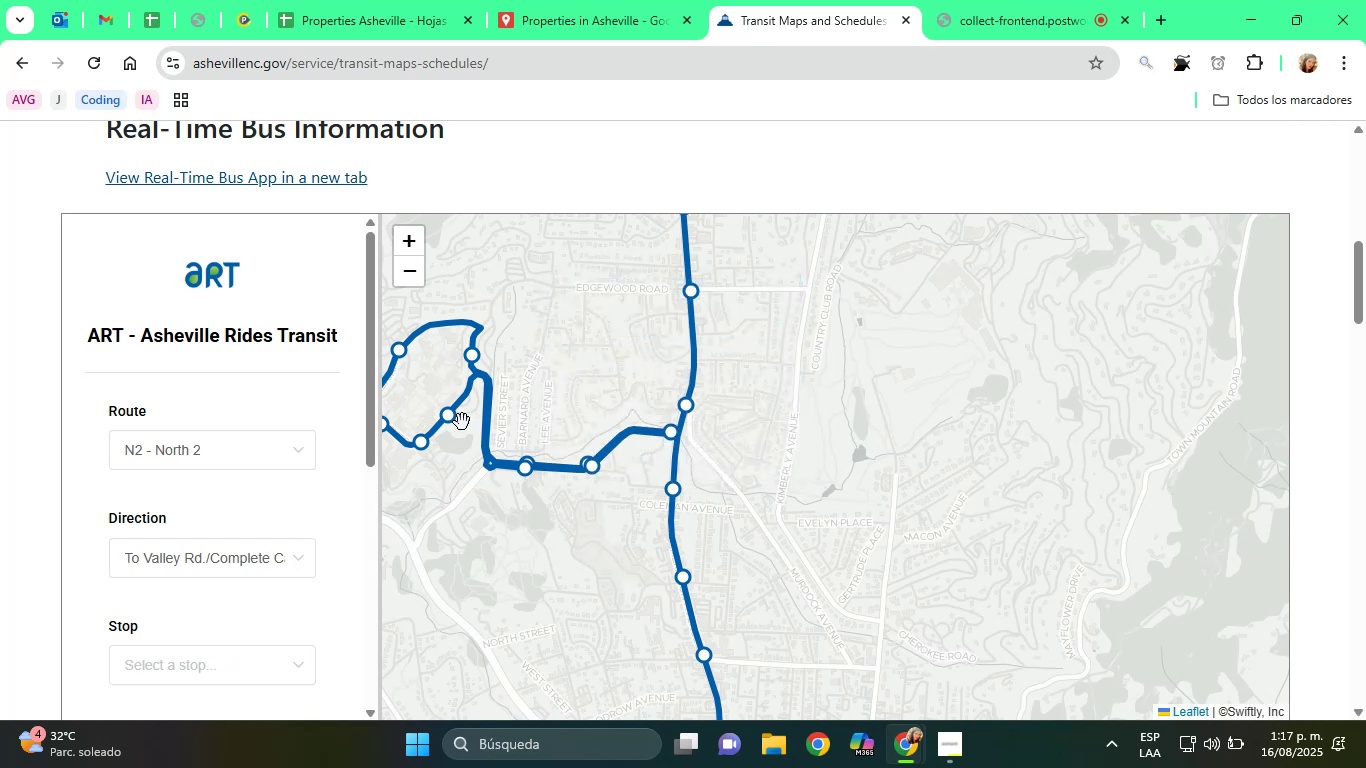 
left_click([451, 420])
 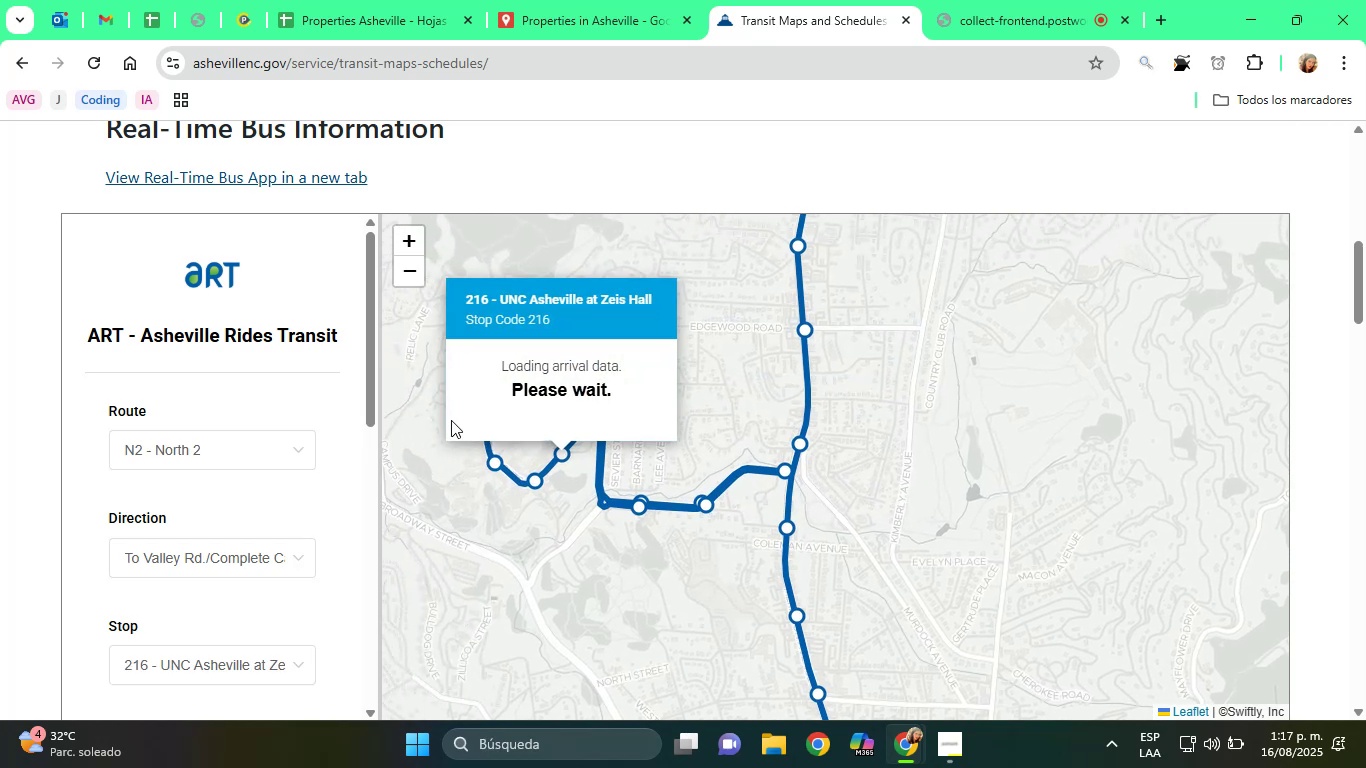 
left_click([461, 526])
 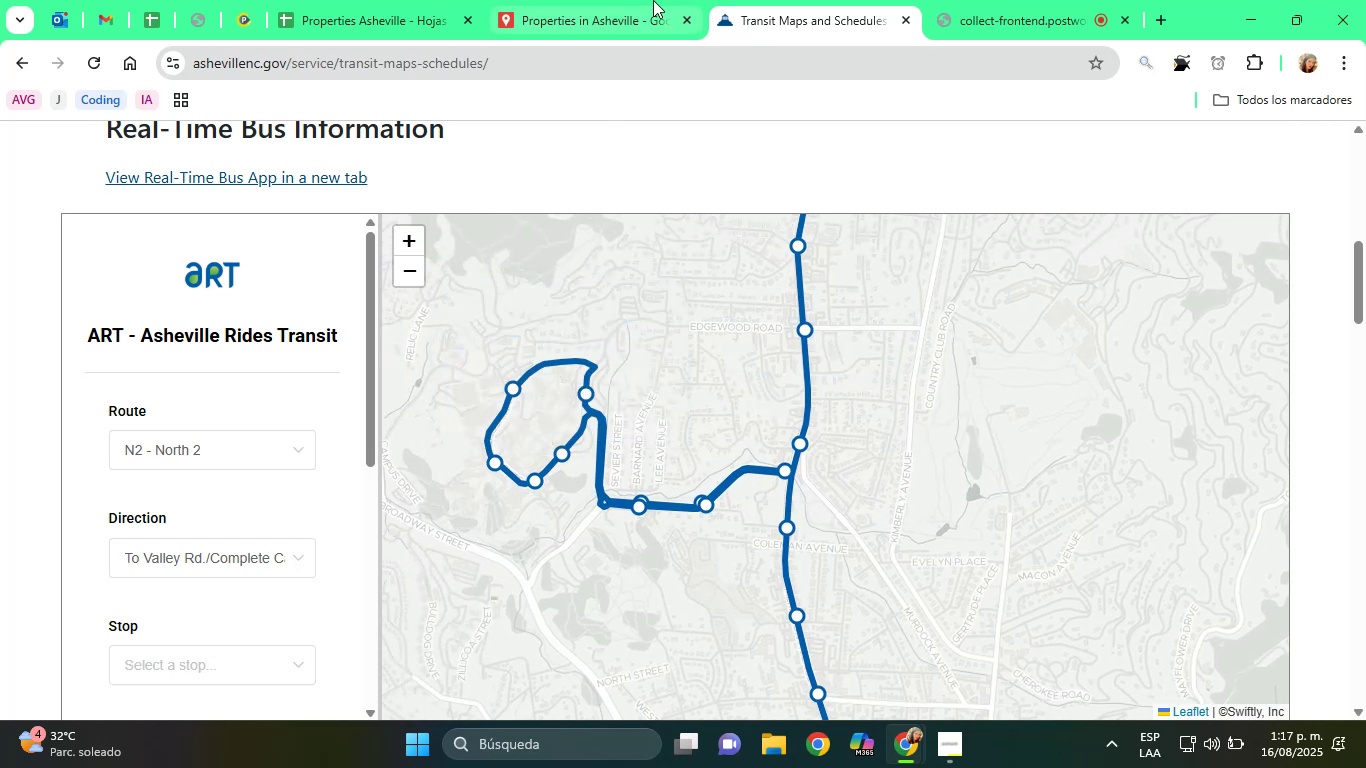 
left_click([642, 0])
 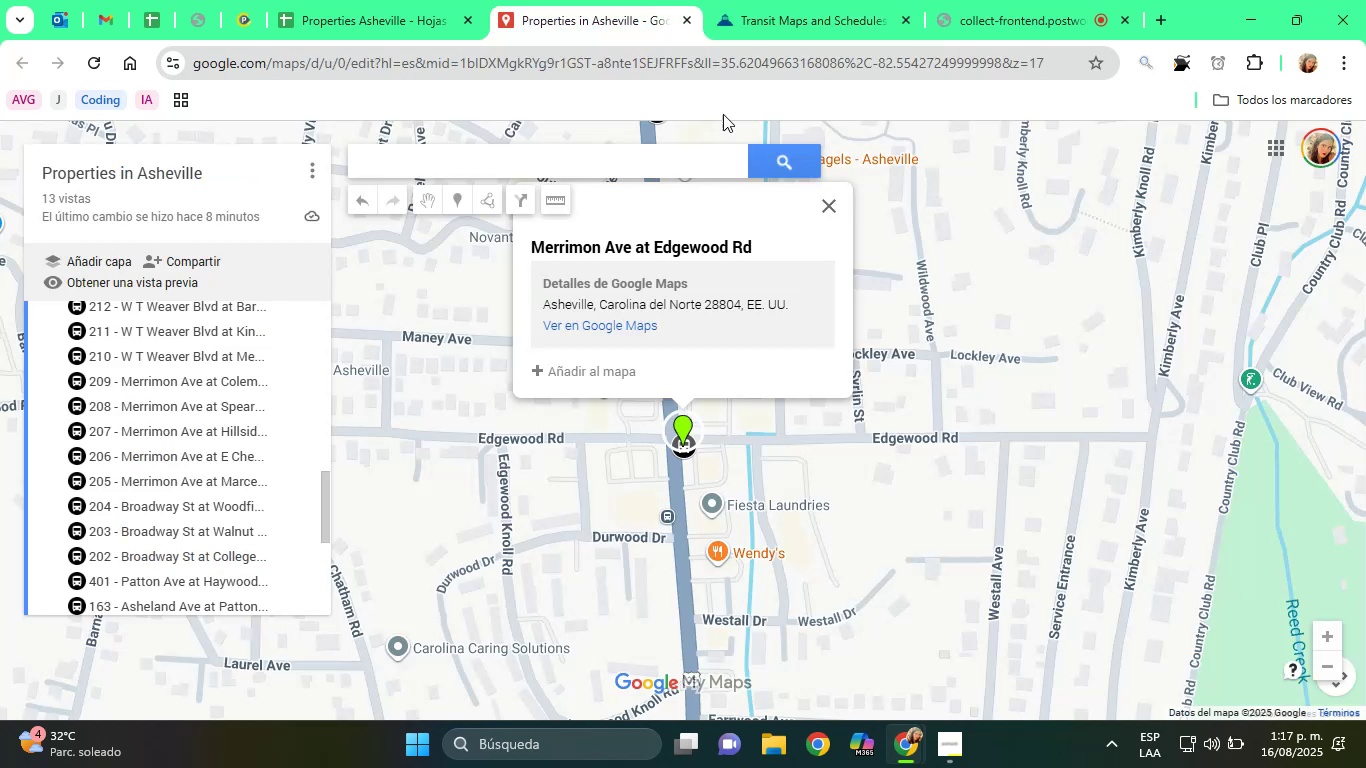 
left_click([817, 0])
 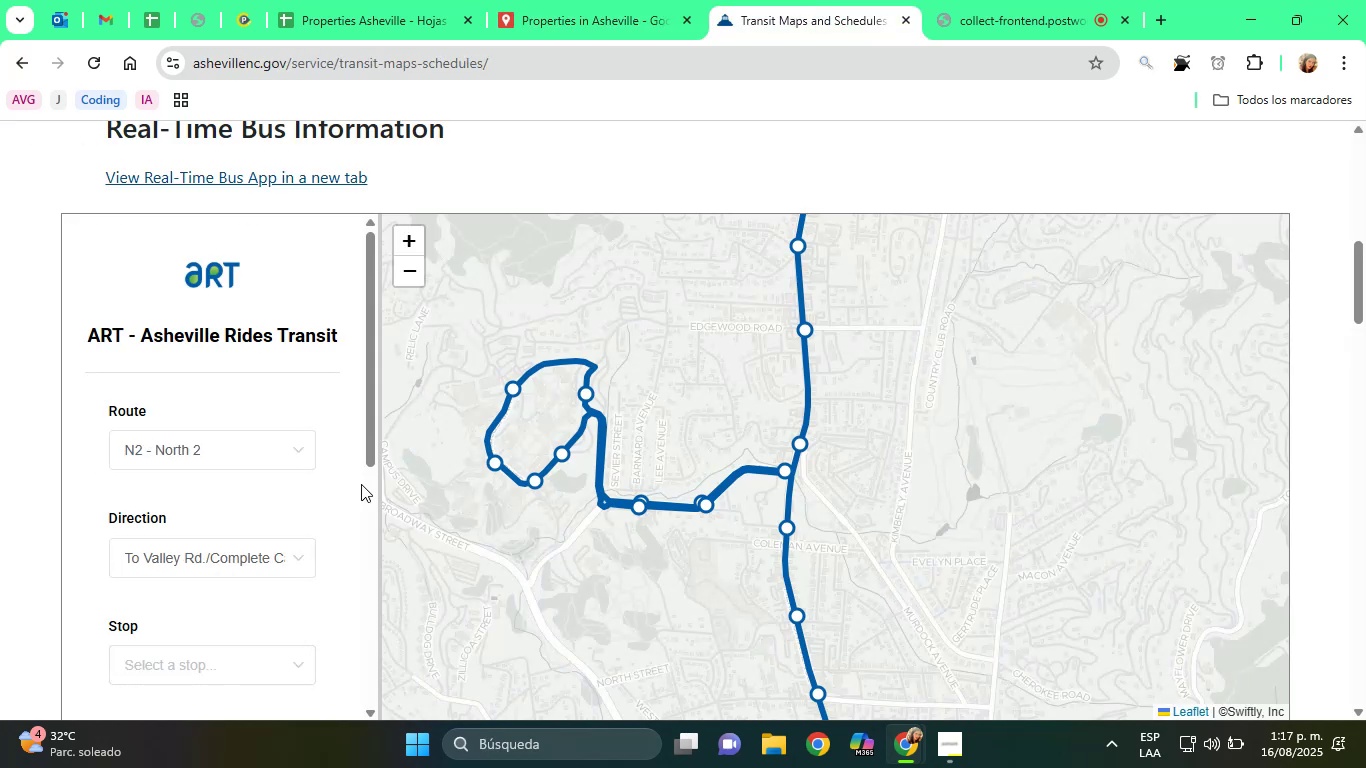 
left_click([279, 448])
 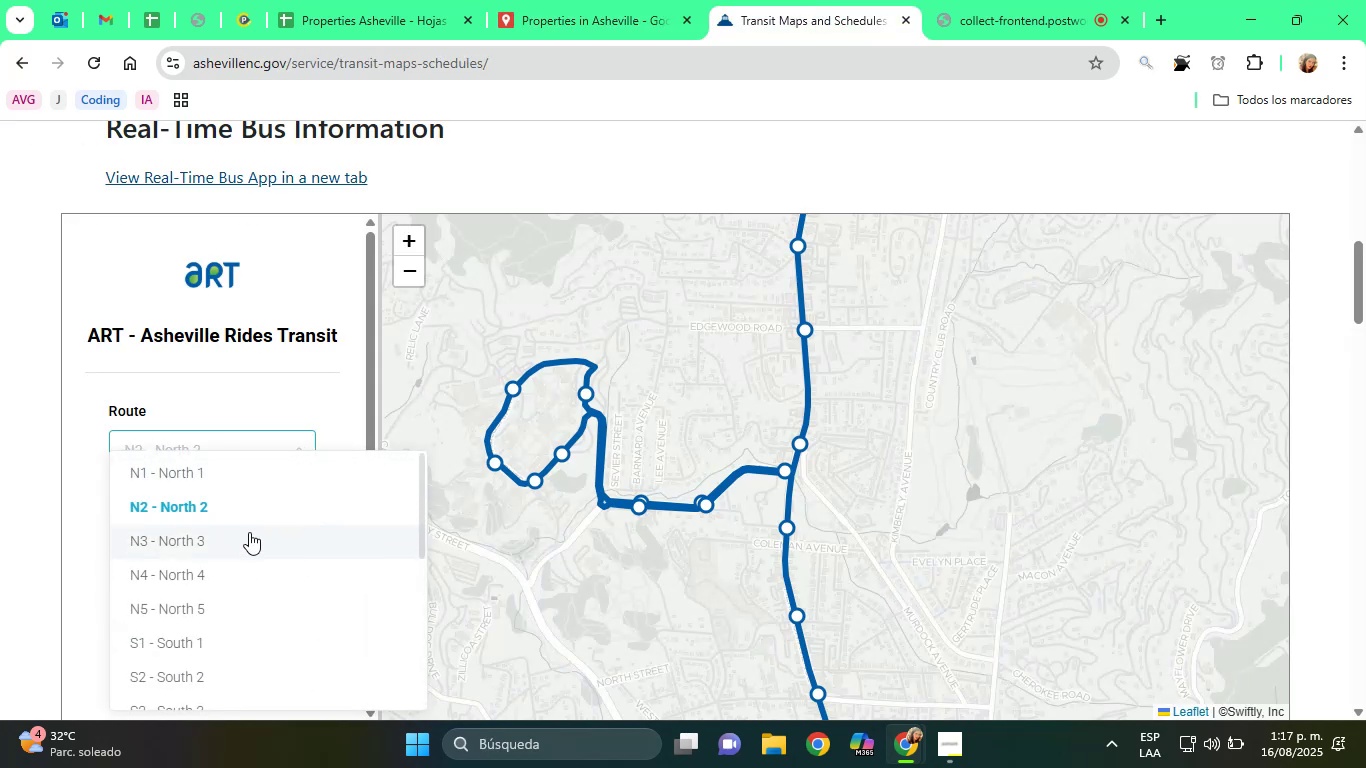 
left_click([249, 532])
 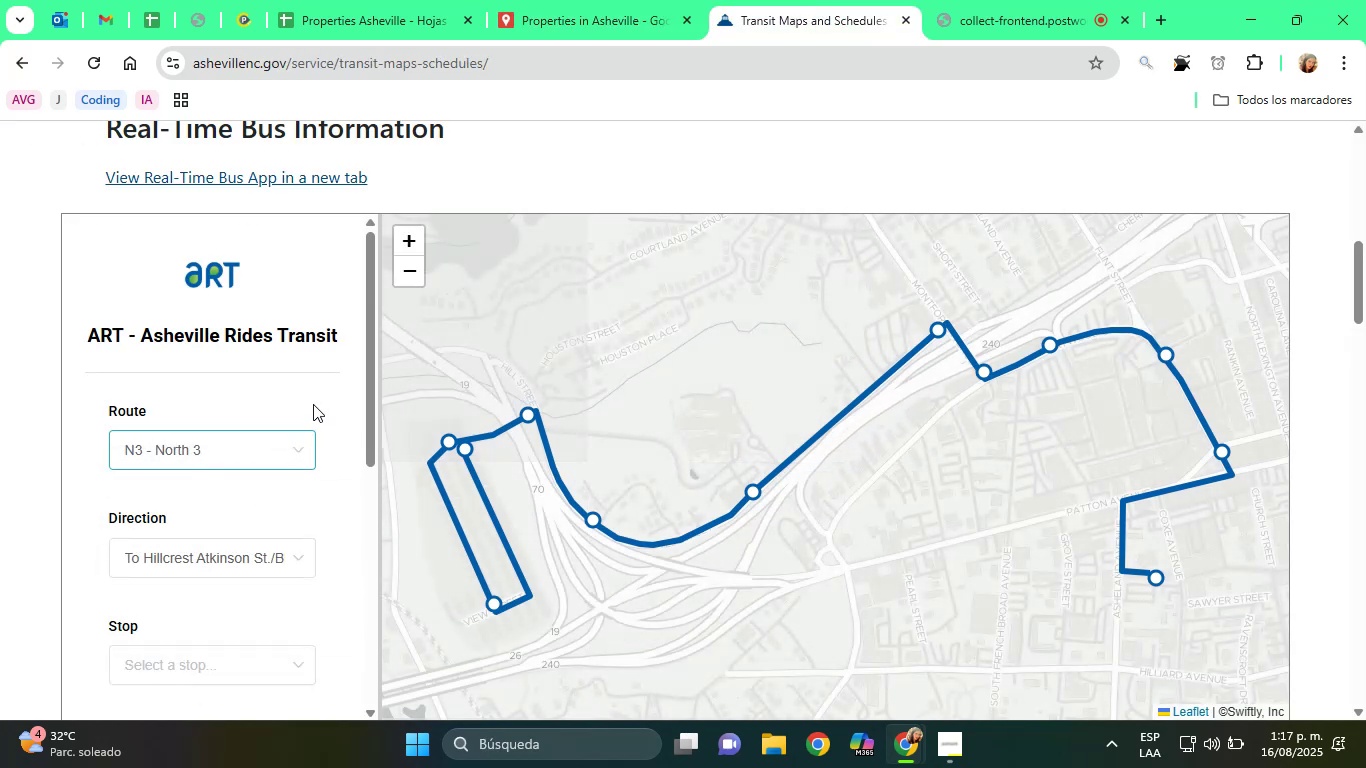 
scroll: coordinate [892, 433], scroll_direction: down, amount: 3.0
 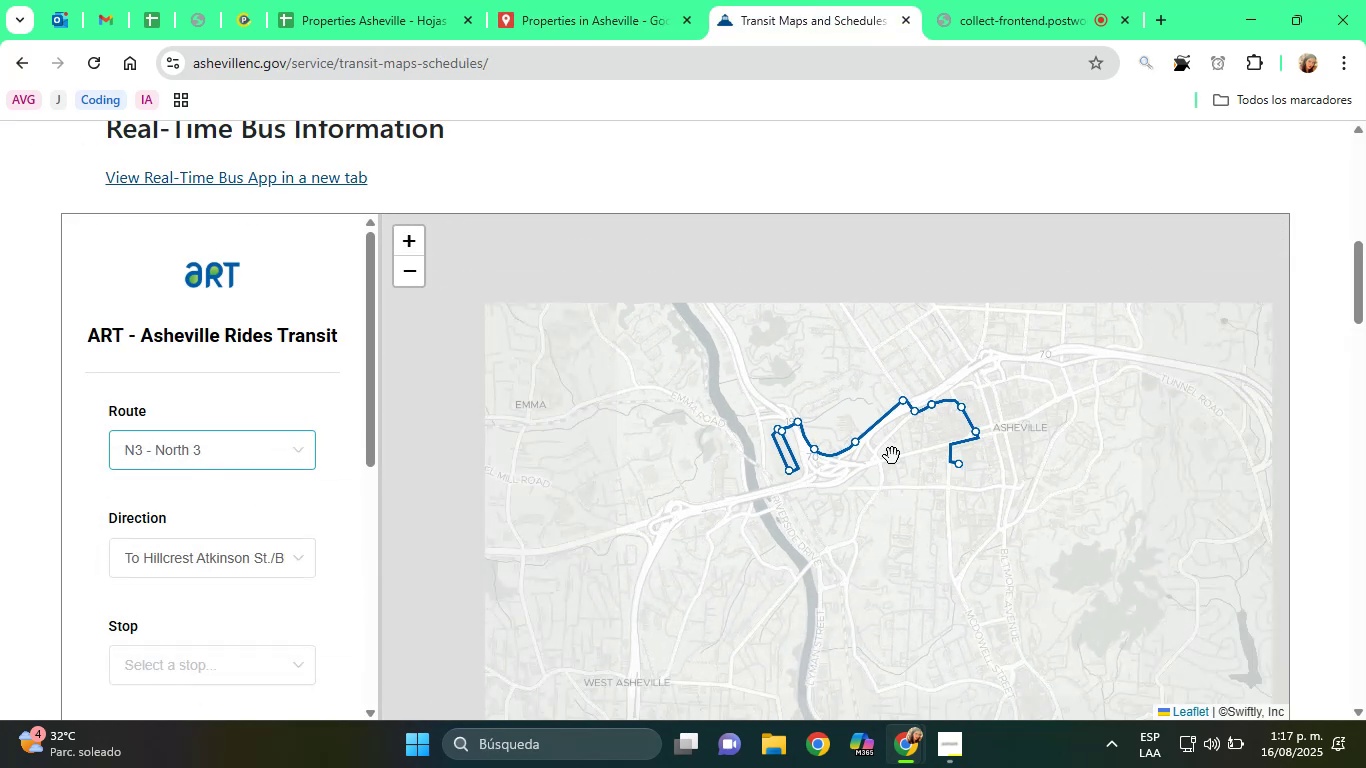 
left_click_drag(start_coordinate=[849, 520], to_coordinate=[761, 553])
 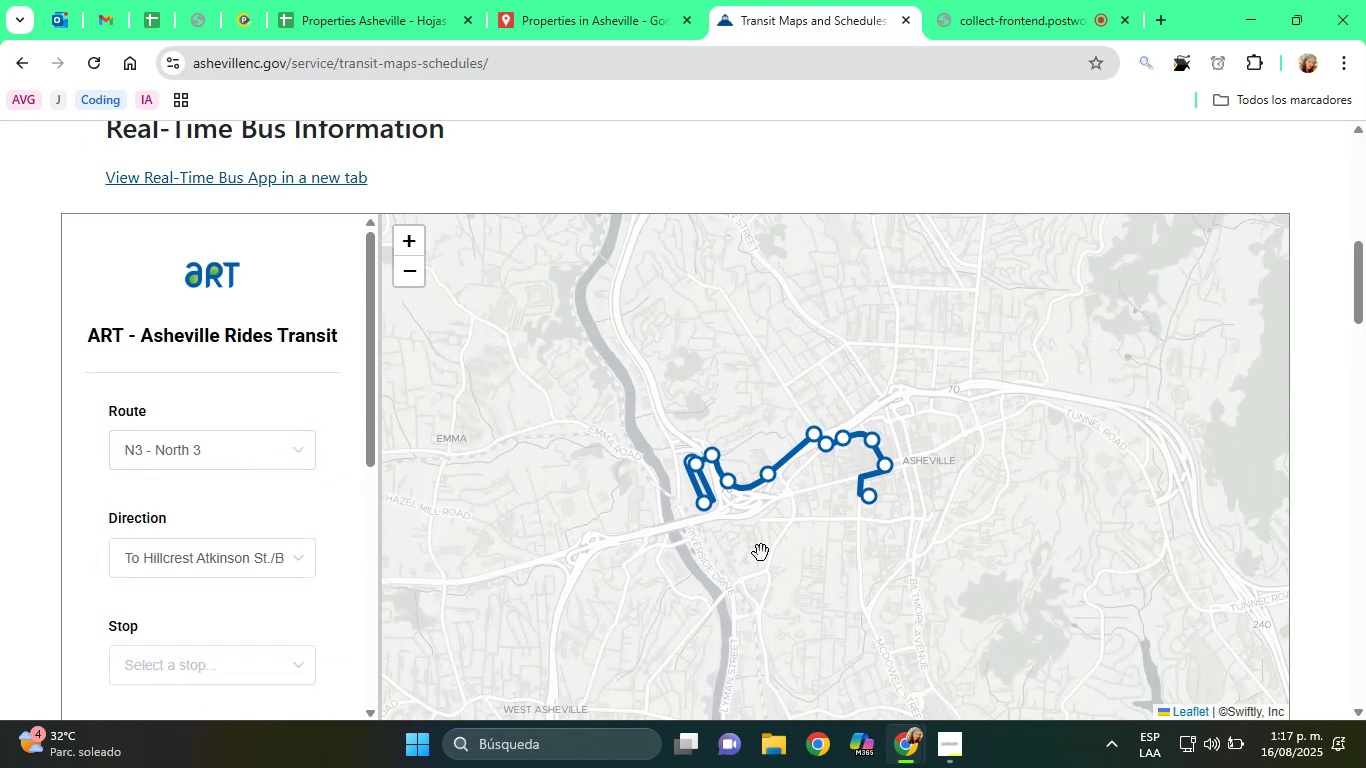 
scroll: coordinate [752, 524], scroll_direction: up, amount: 5.0
 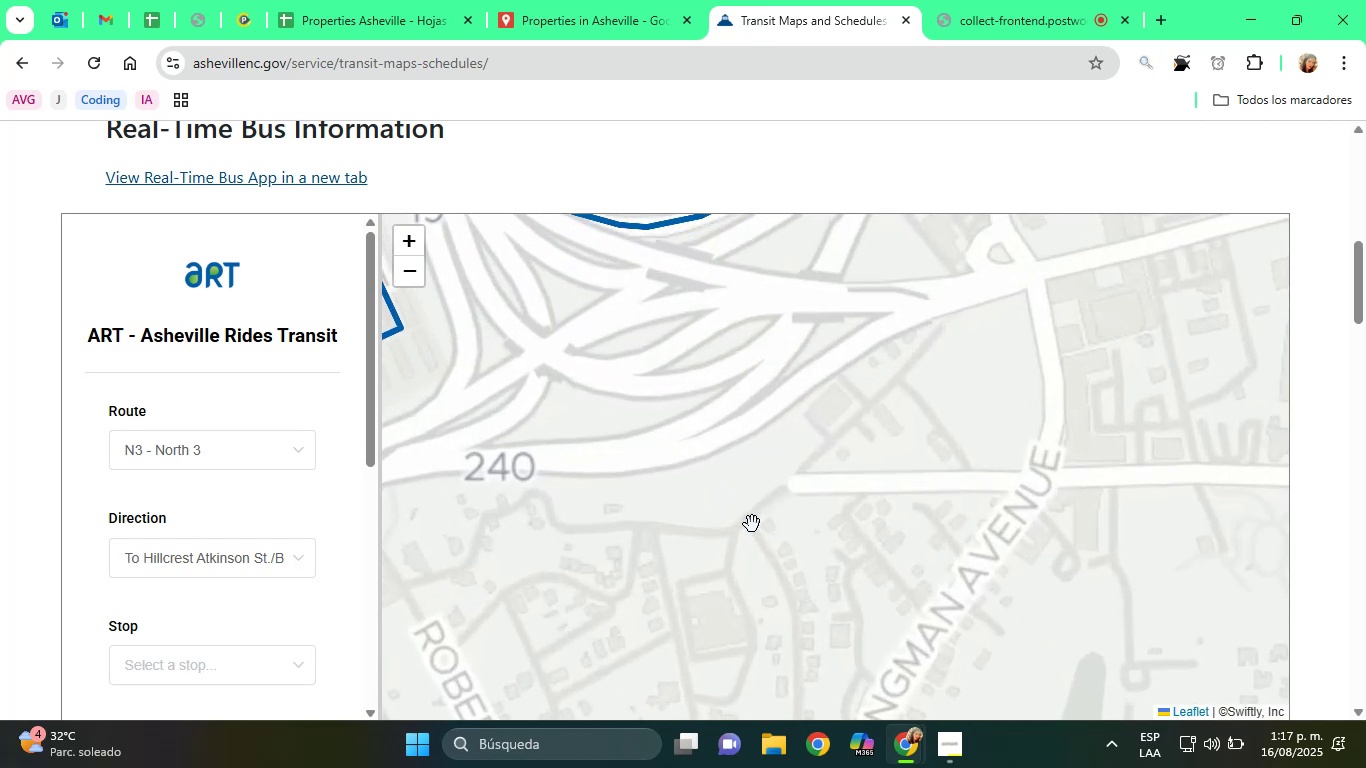 
left_click_drag(start_coordinate=[786, 578], to_coordinate=[1078, 743])
 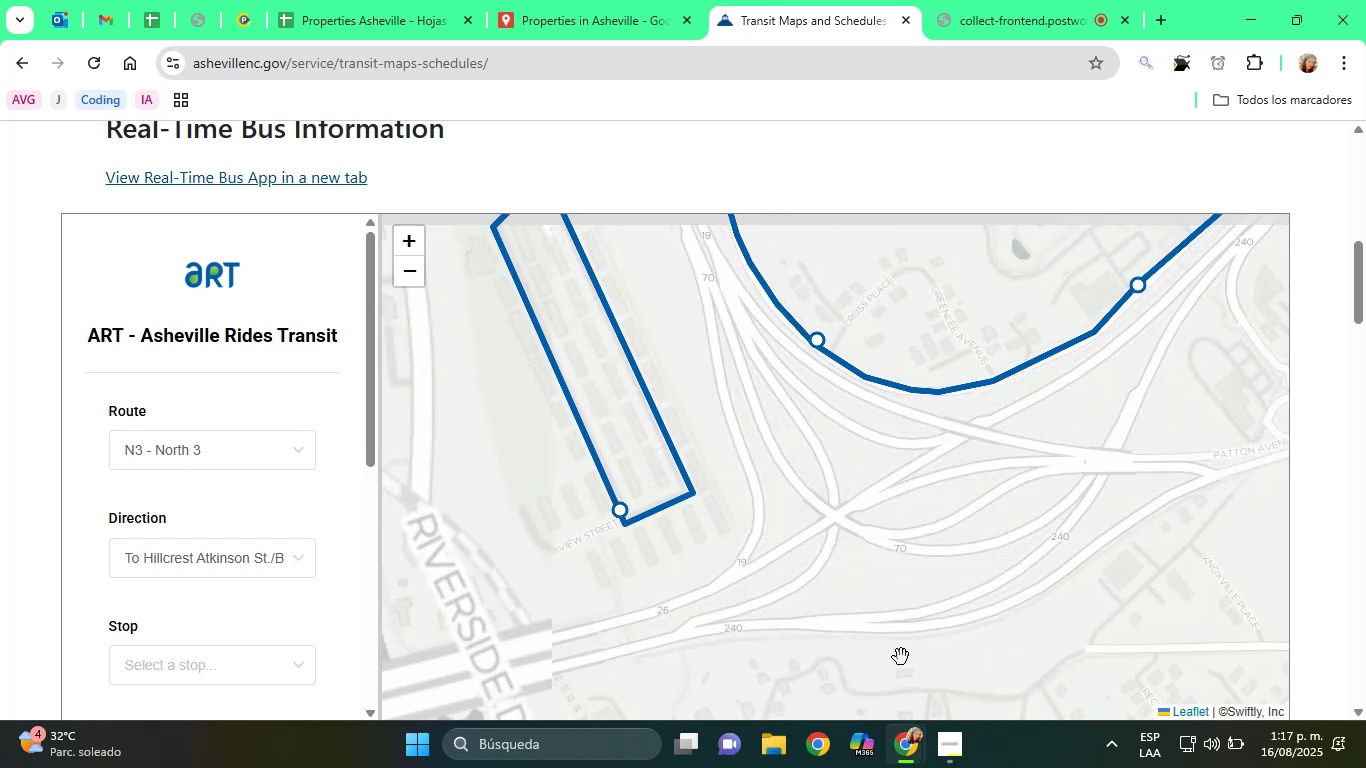 
left_click_drag(start_coordinate=[872, 594], to_coordinate=[921, 767])
 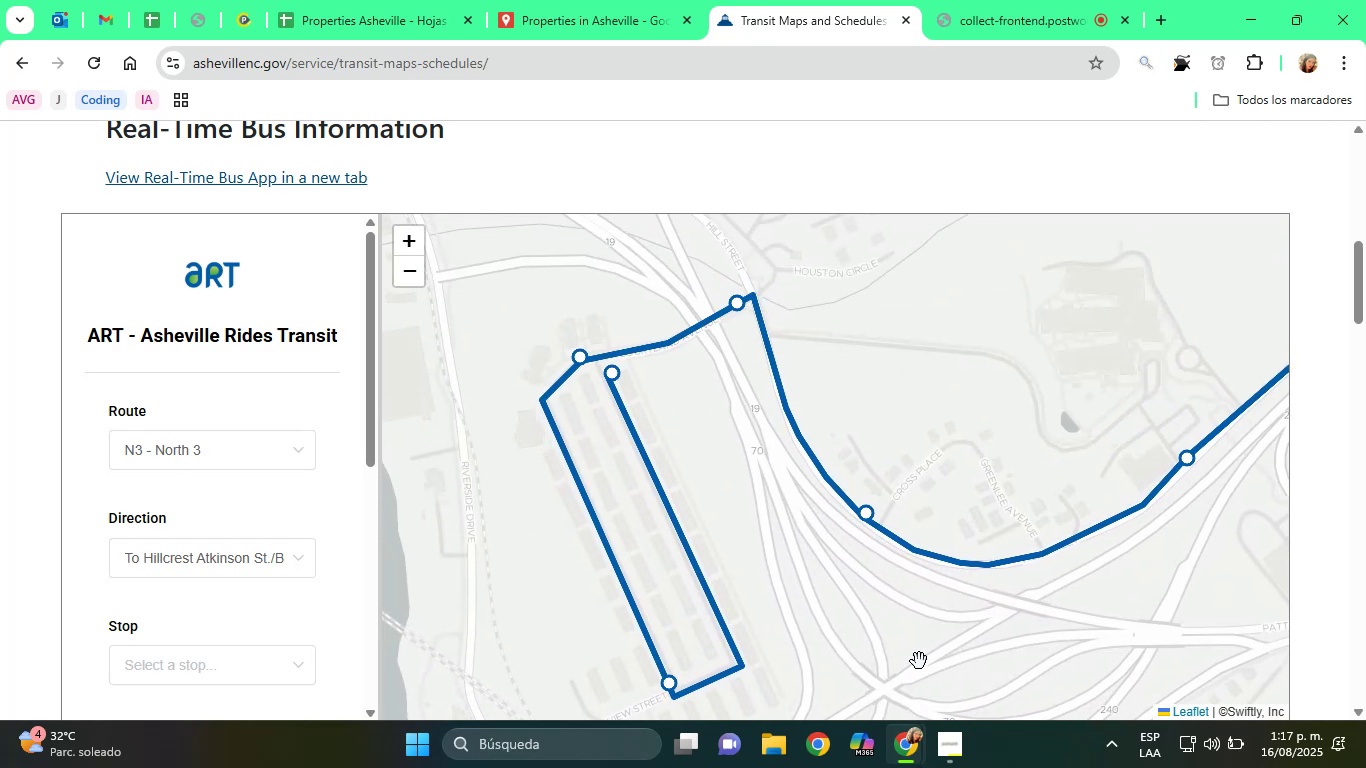 
left_click_drag(start_coordinate=[910, 657], to_coordinate=[868, 644])
 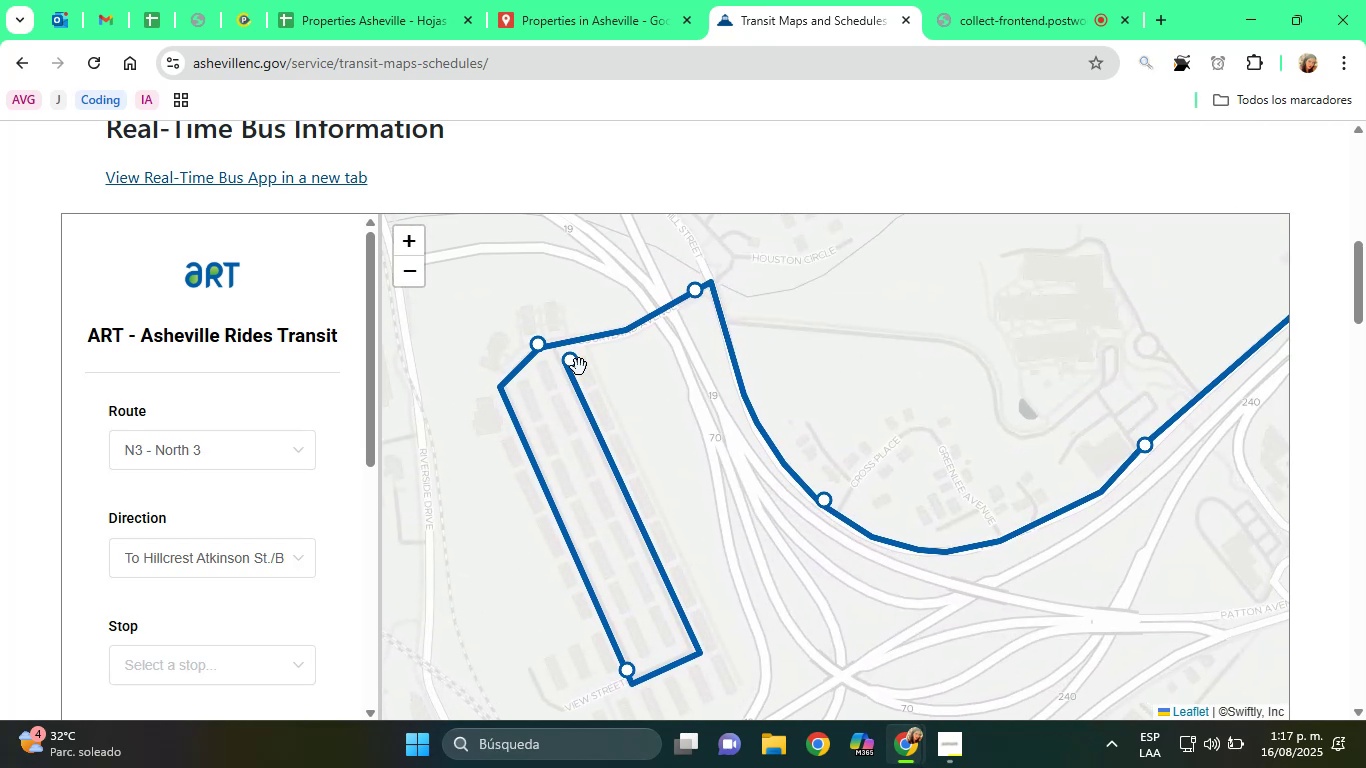 
left_click([573, 366])
 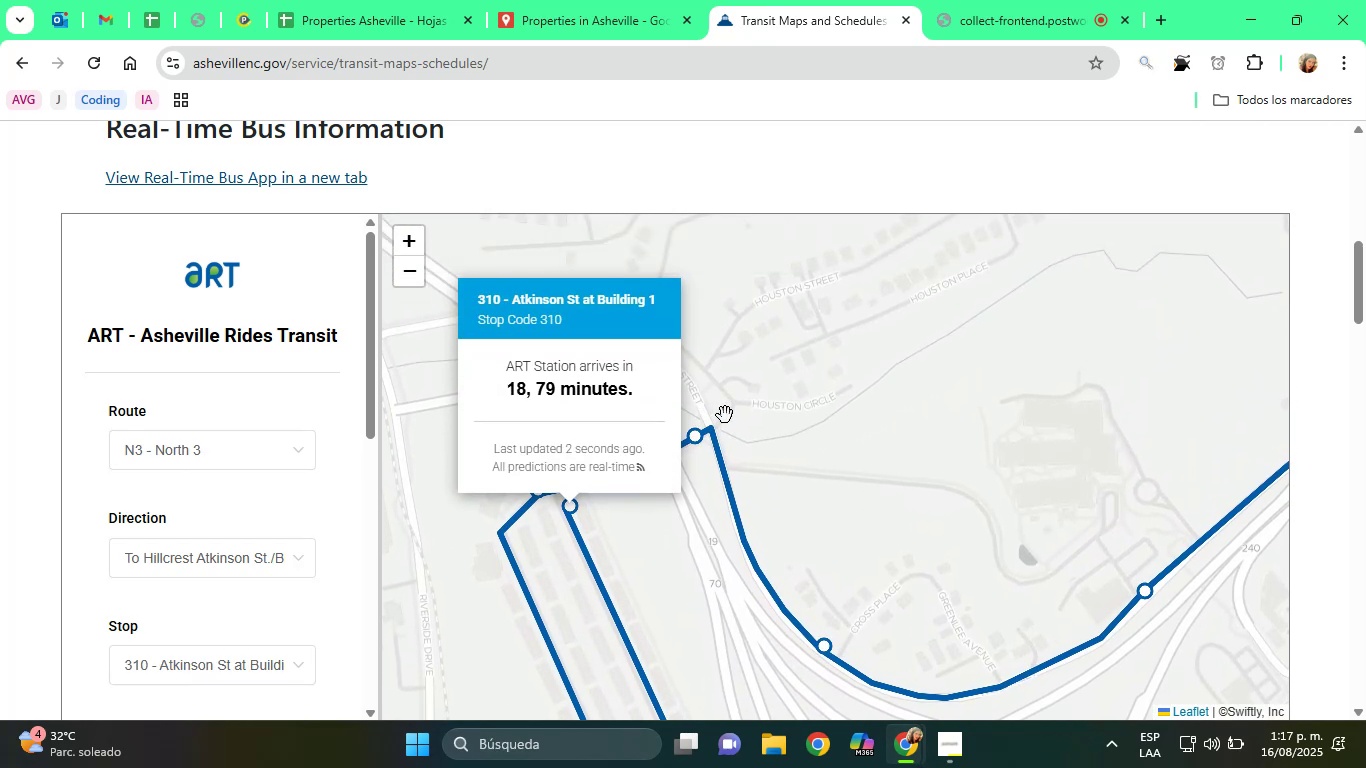 
left_click([701, 439])
 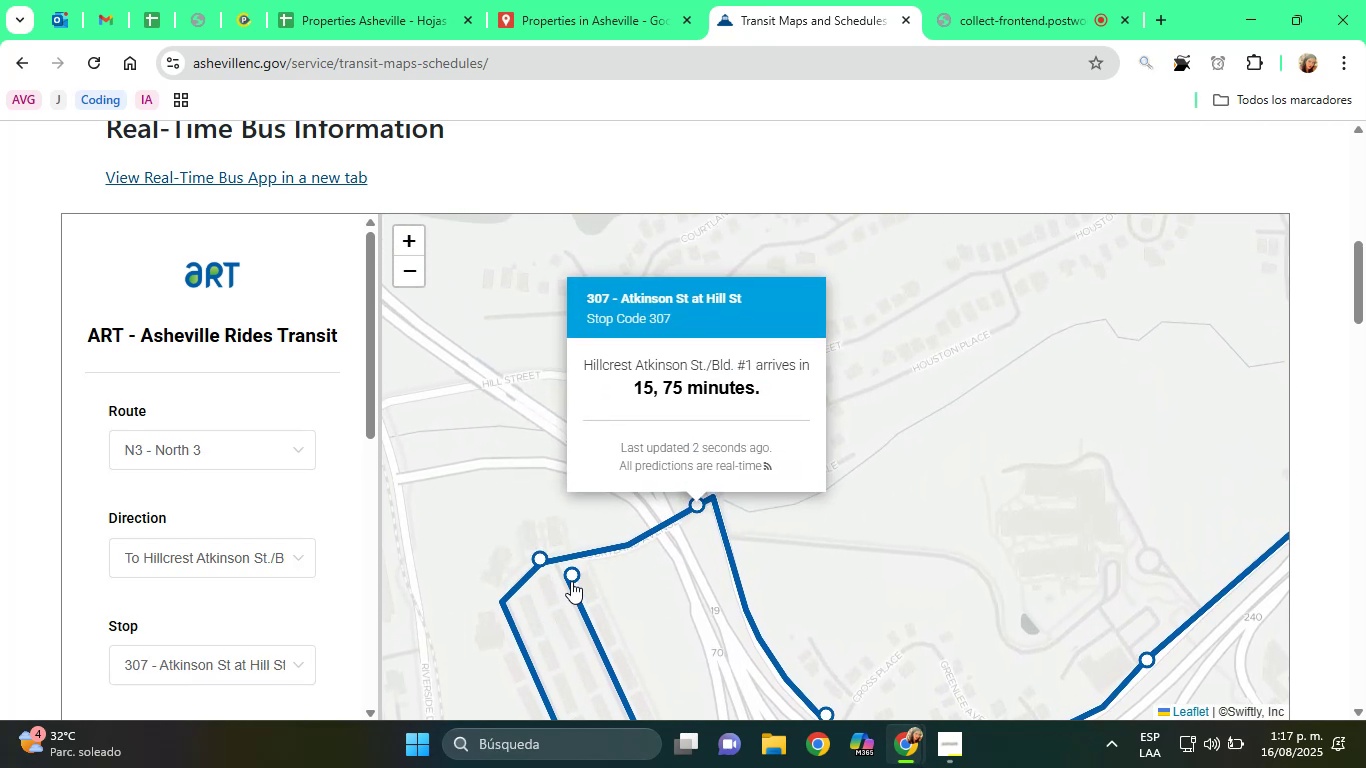 
left_click([572, 573])
 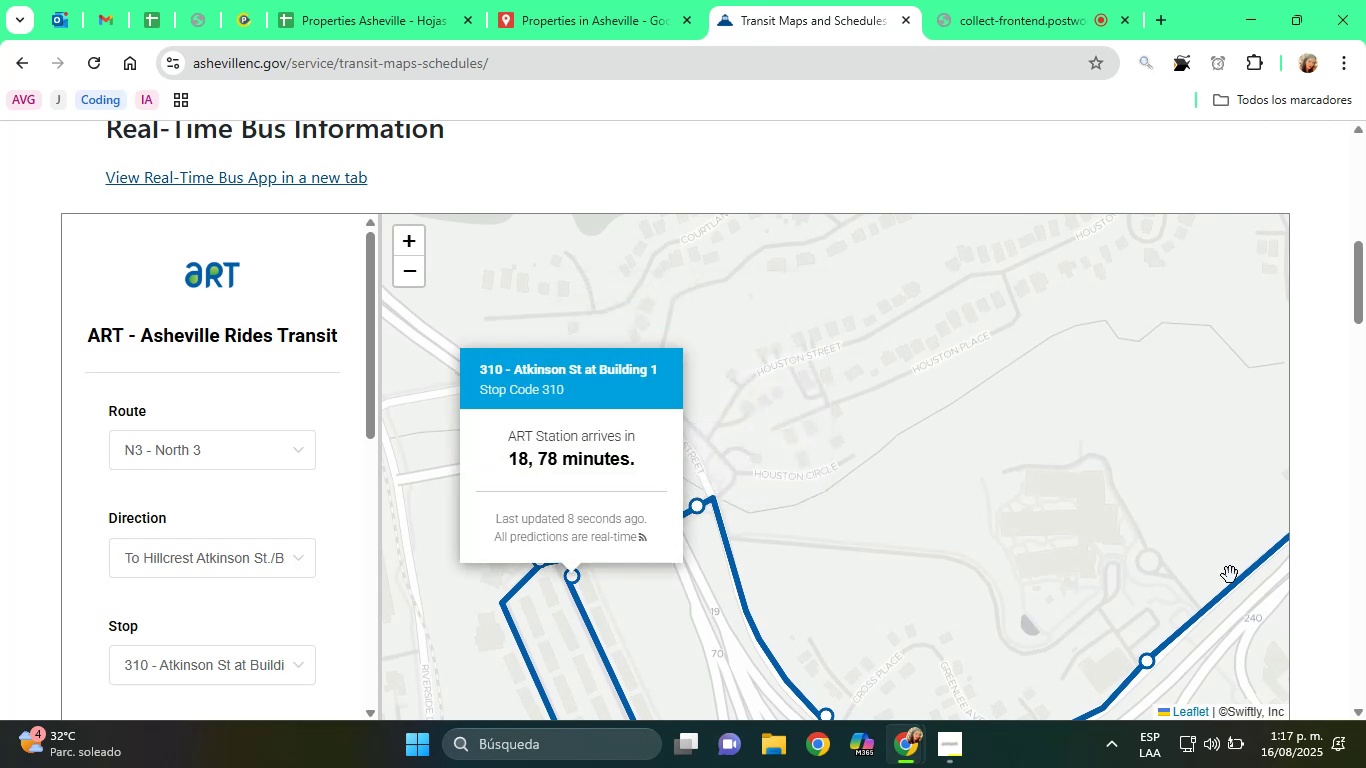 
wait(13.36)
 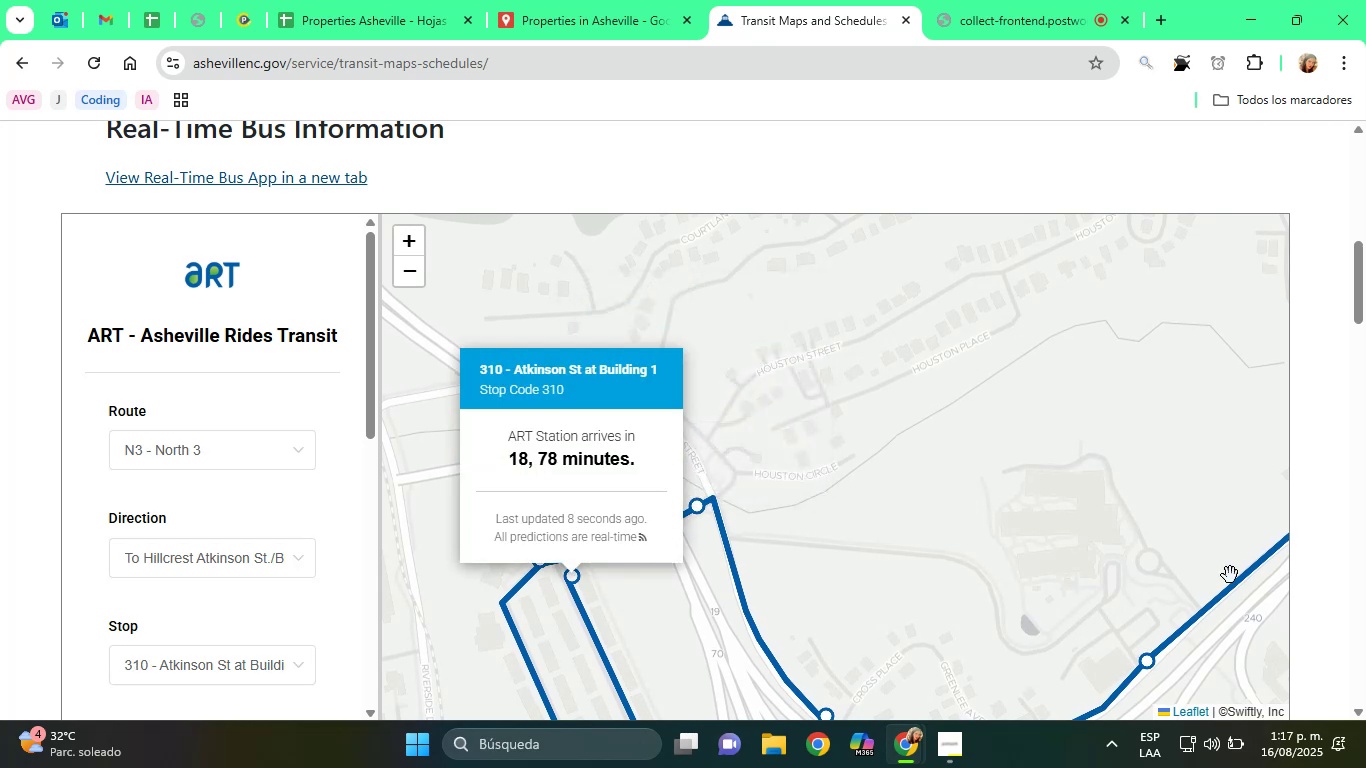 
left_click([1175, 63])
 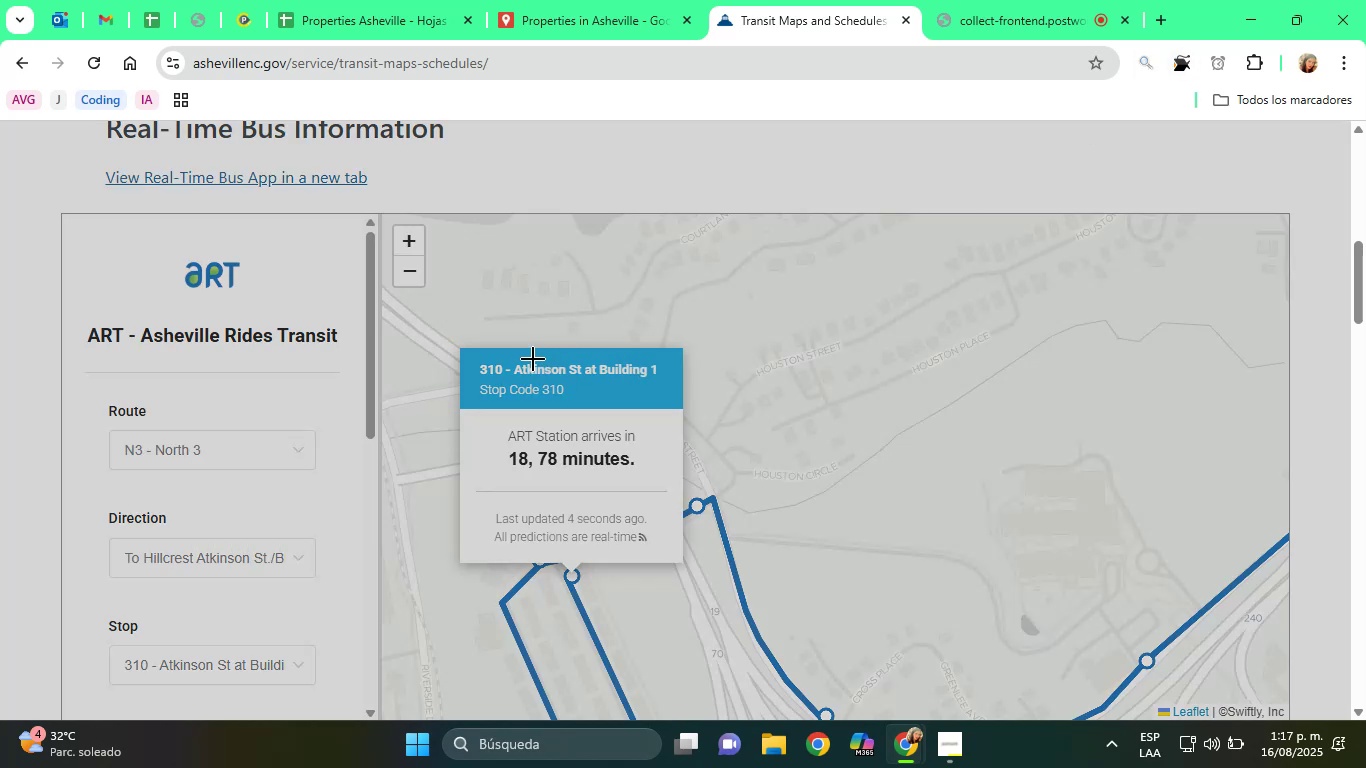 
left_click_drag(start_coordinate=[515, 356], to_coordinate=[666, 384])
 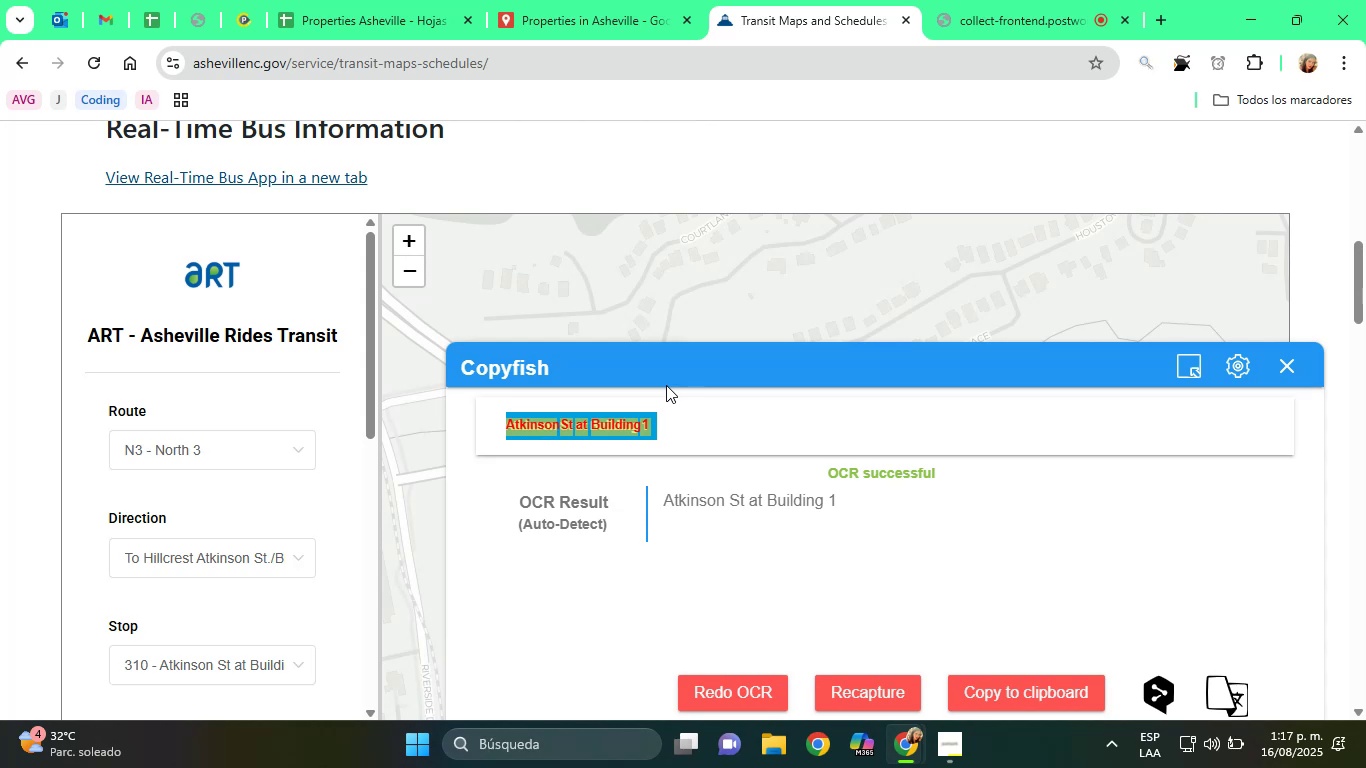 
wait(7.11)
 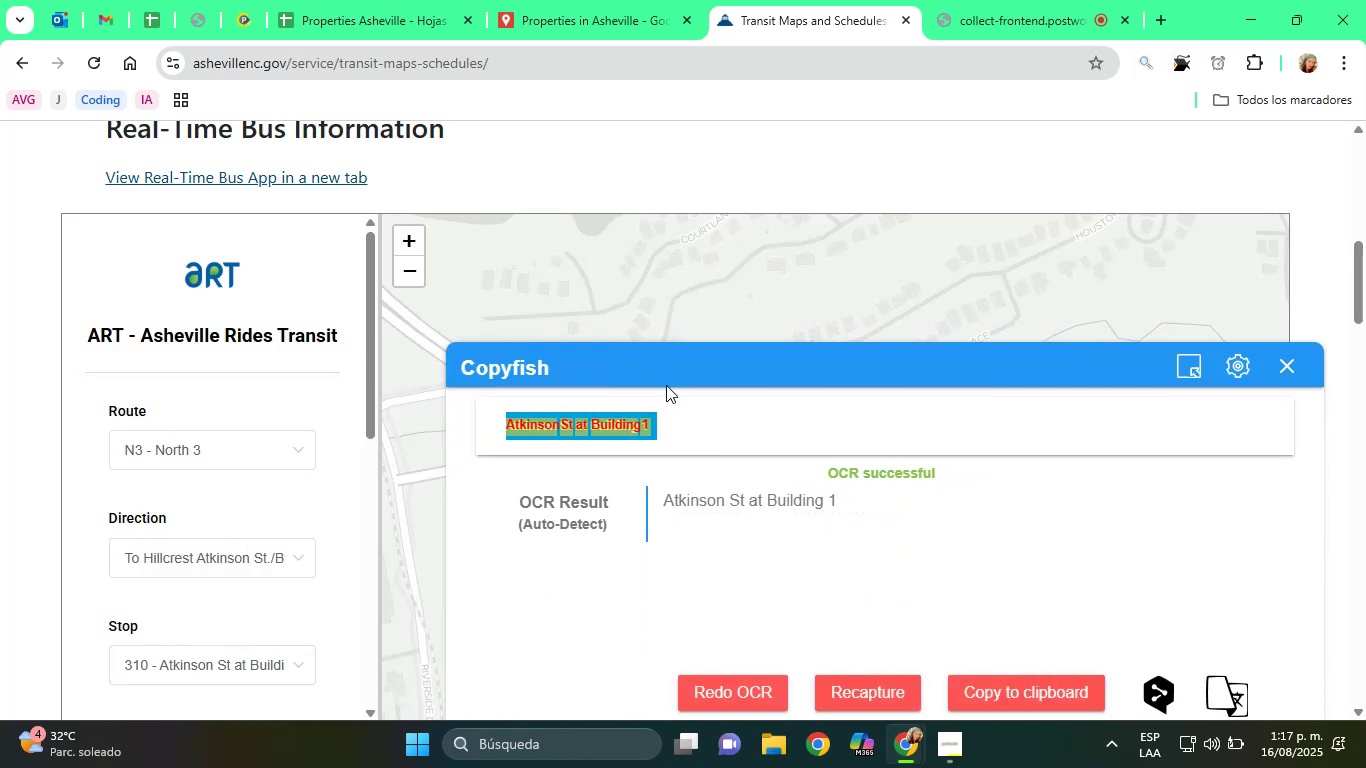 
left_click_drag(start_coordinate=[847, 499], to_coordinate=[655, 510])
 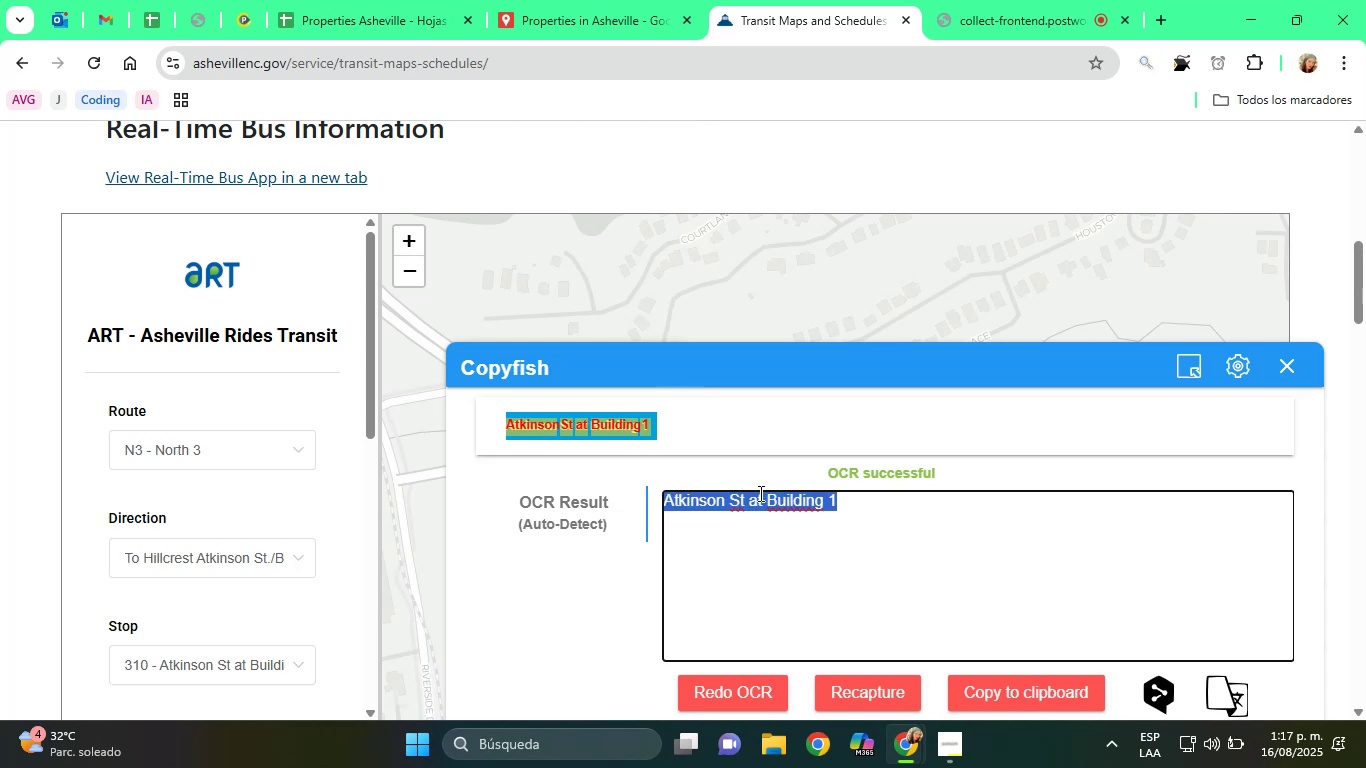 
right_click([759, 493])
 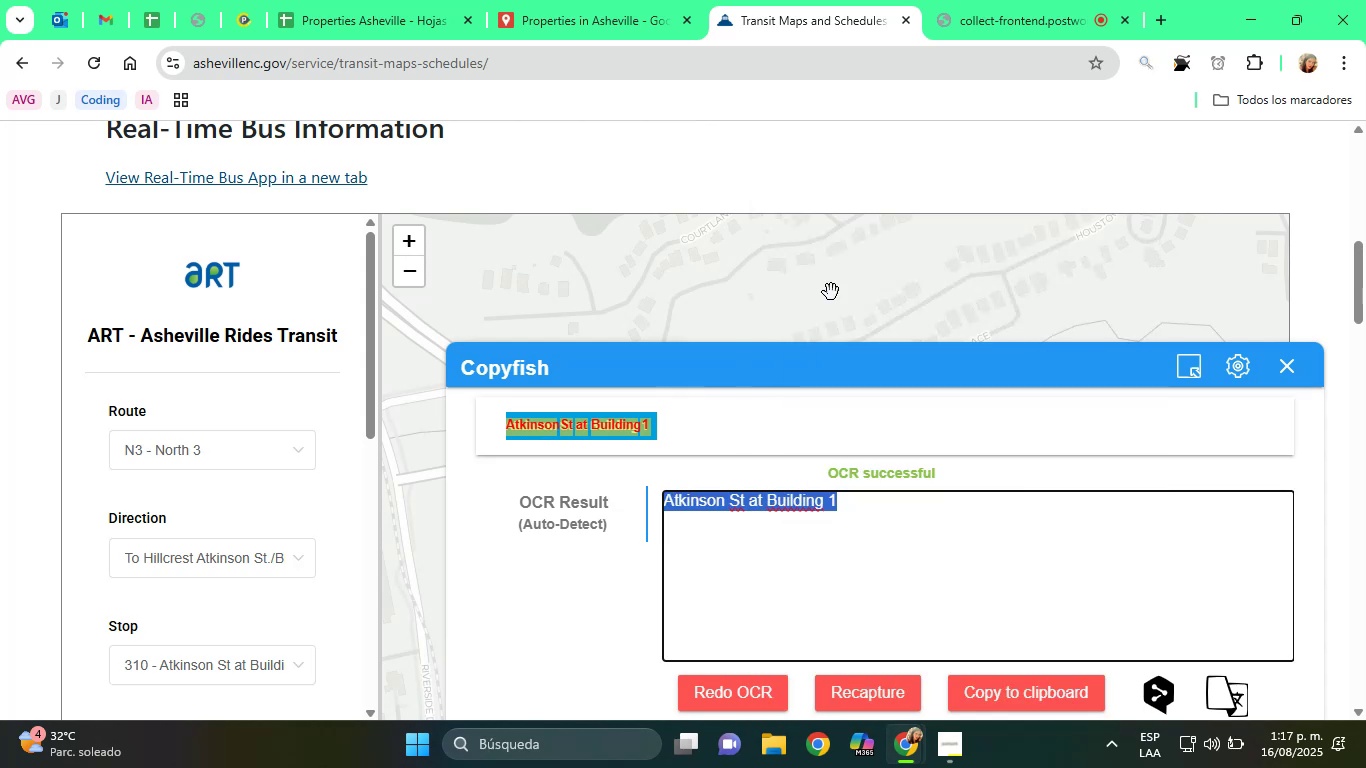 
left_click([609, 0])
 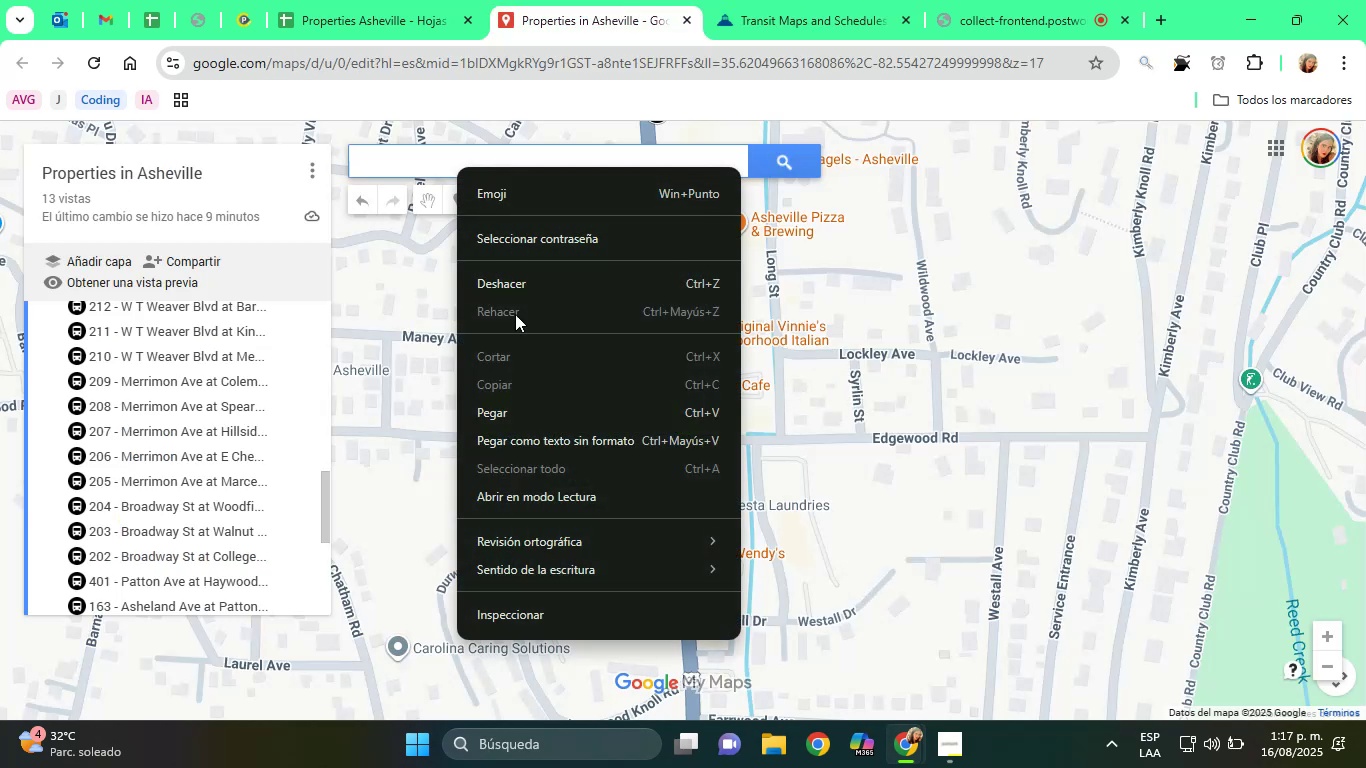 
left_click([511, 402])
 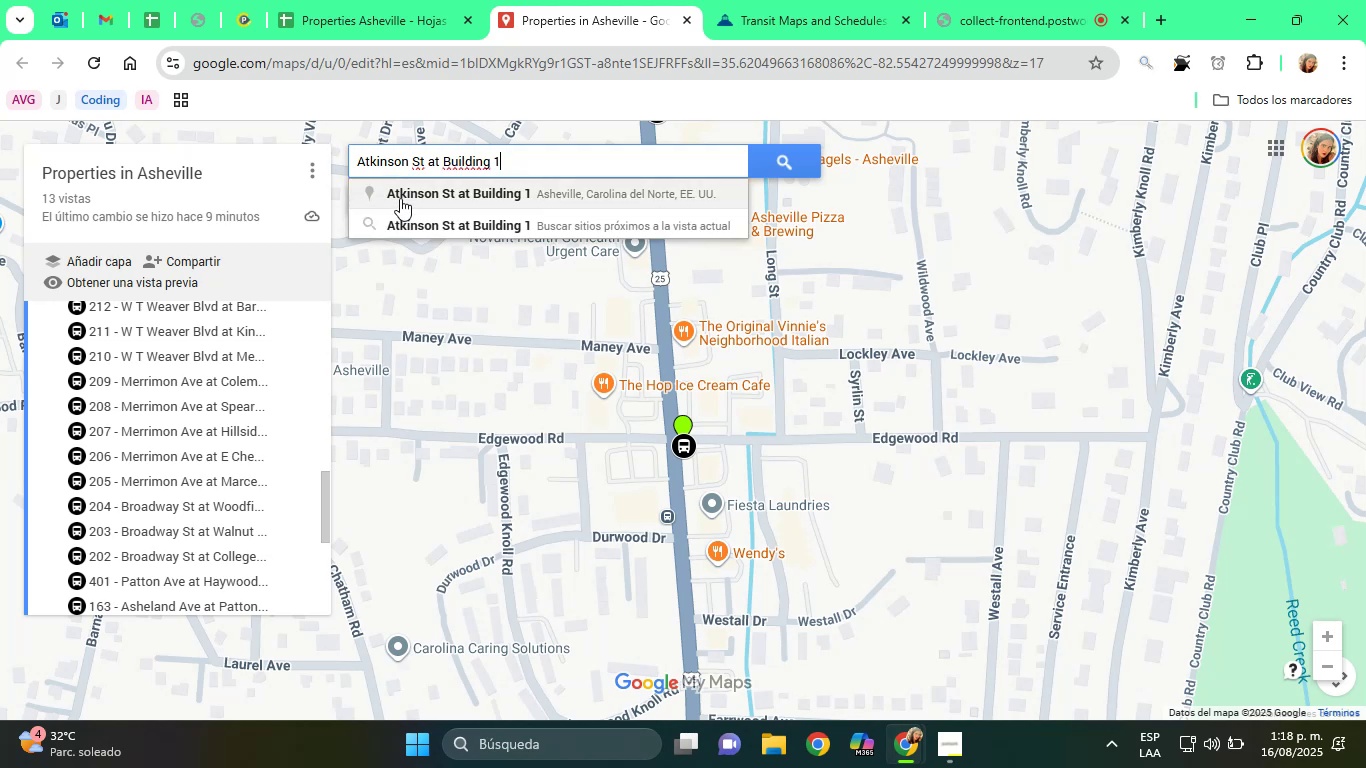 
left_click([441, 220])
 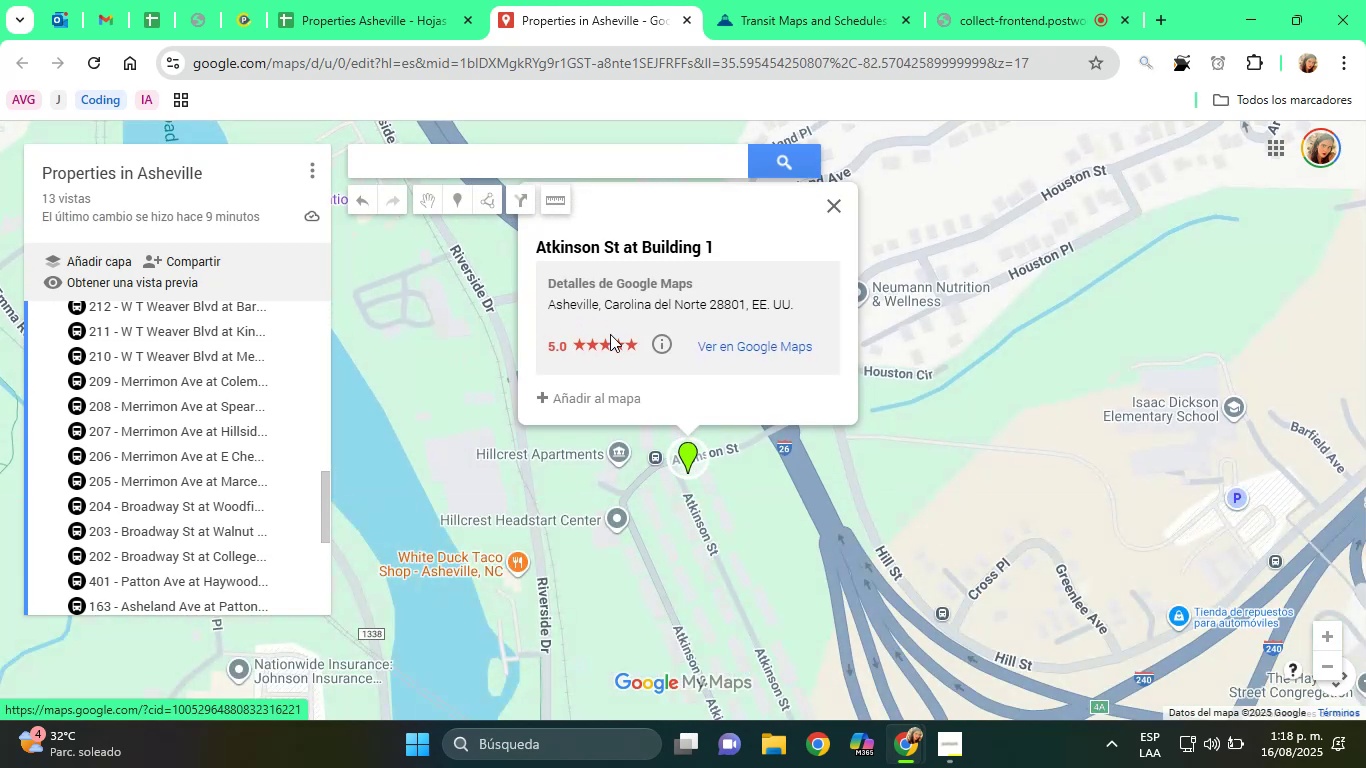 
left_click([587, 394])
 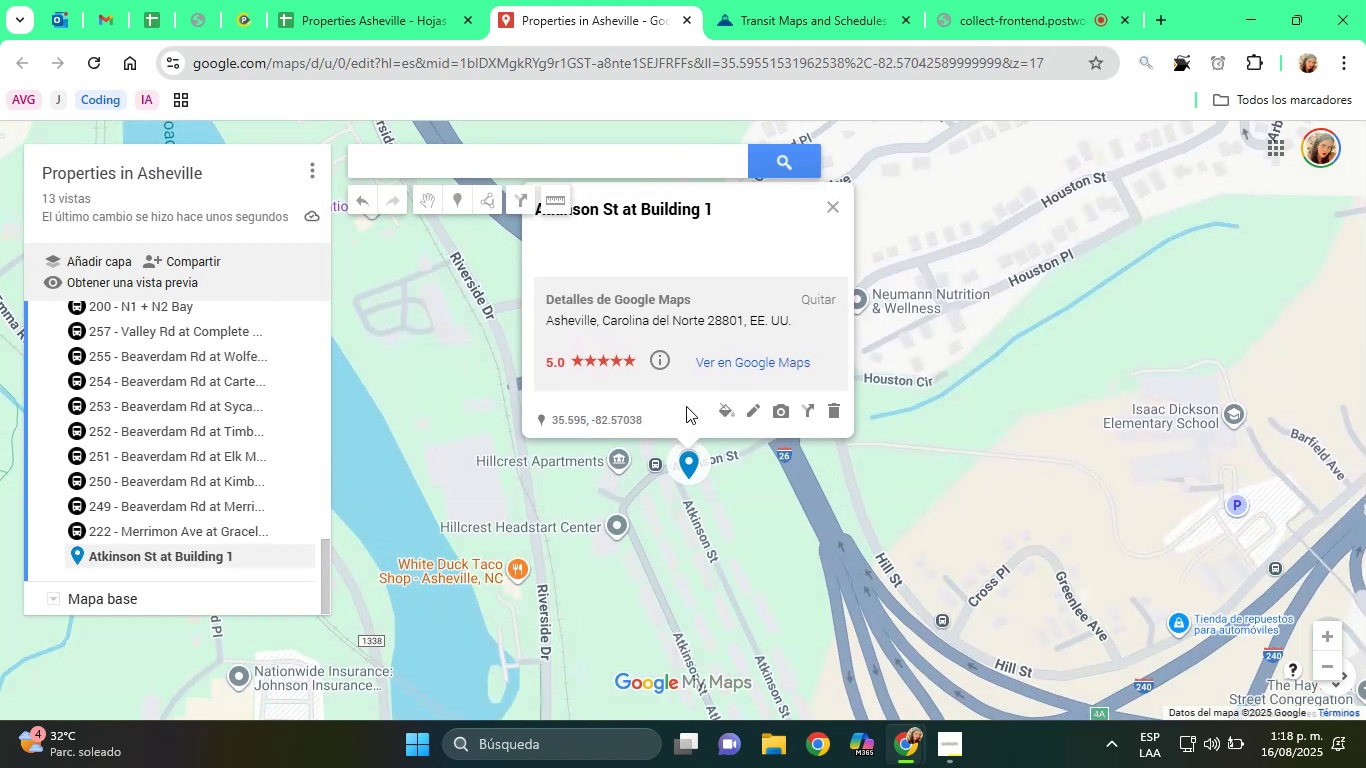 
left_click([723, 414])
 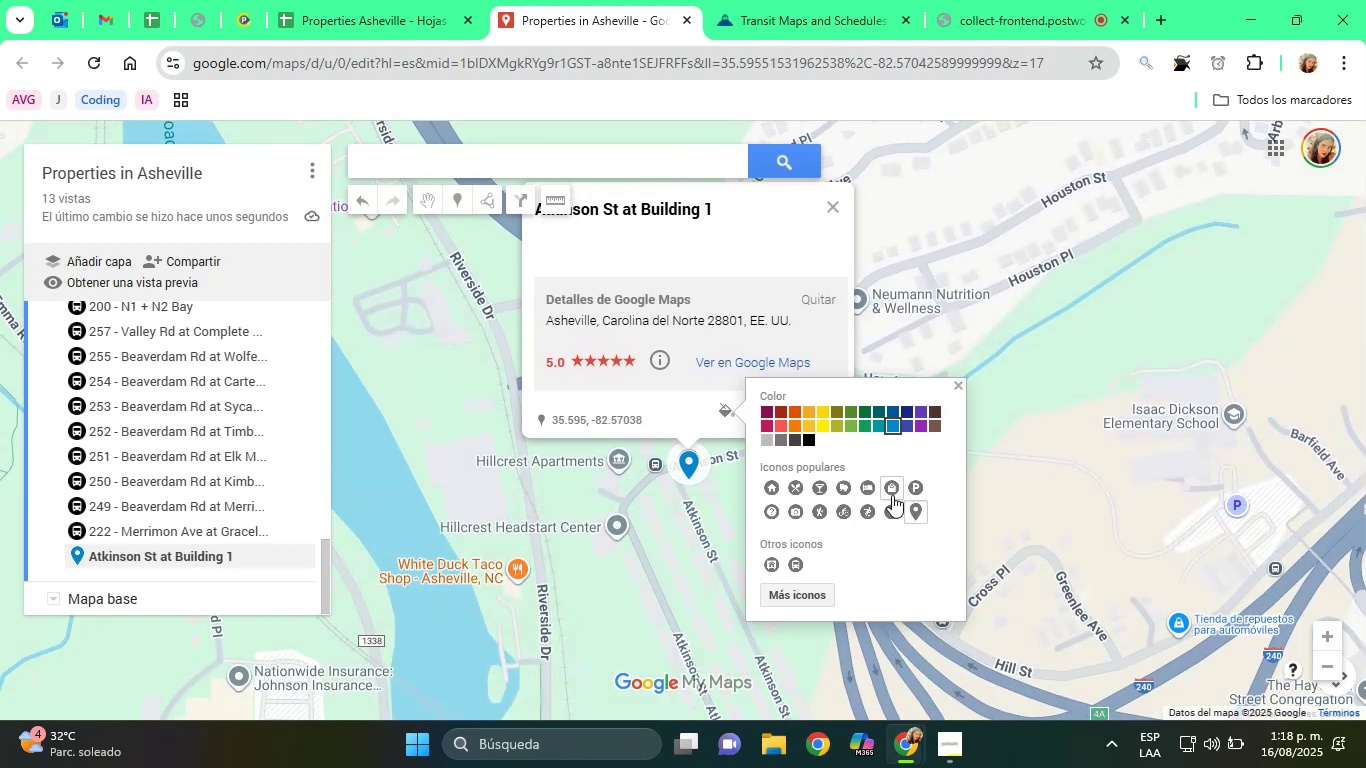 
left_click([809, 443])
 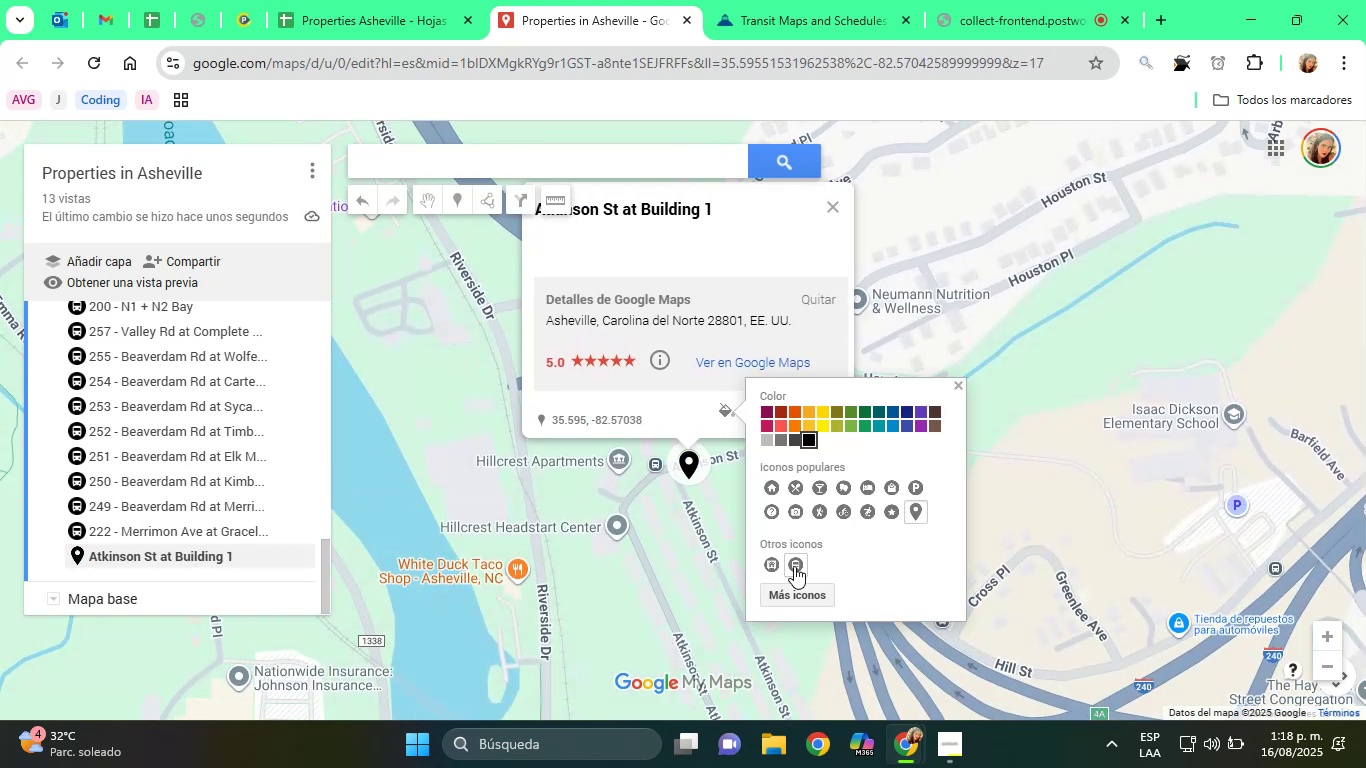 
left_click([794, 566])
 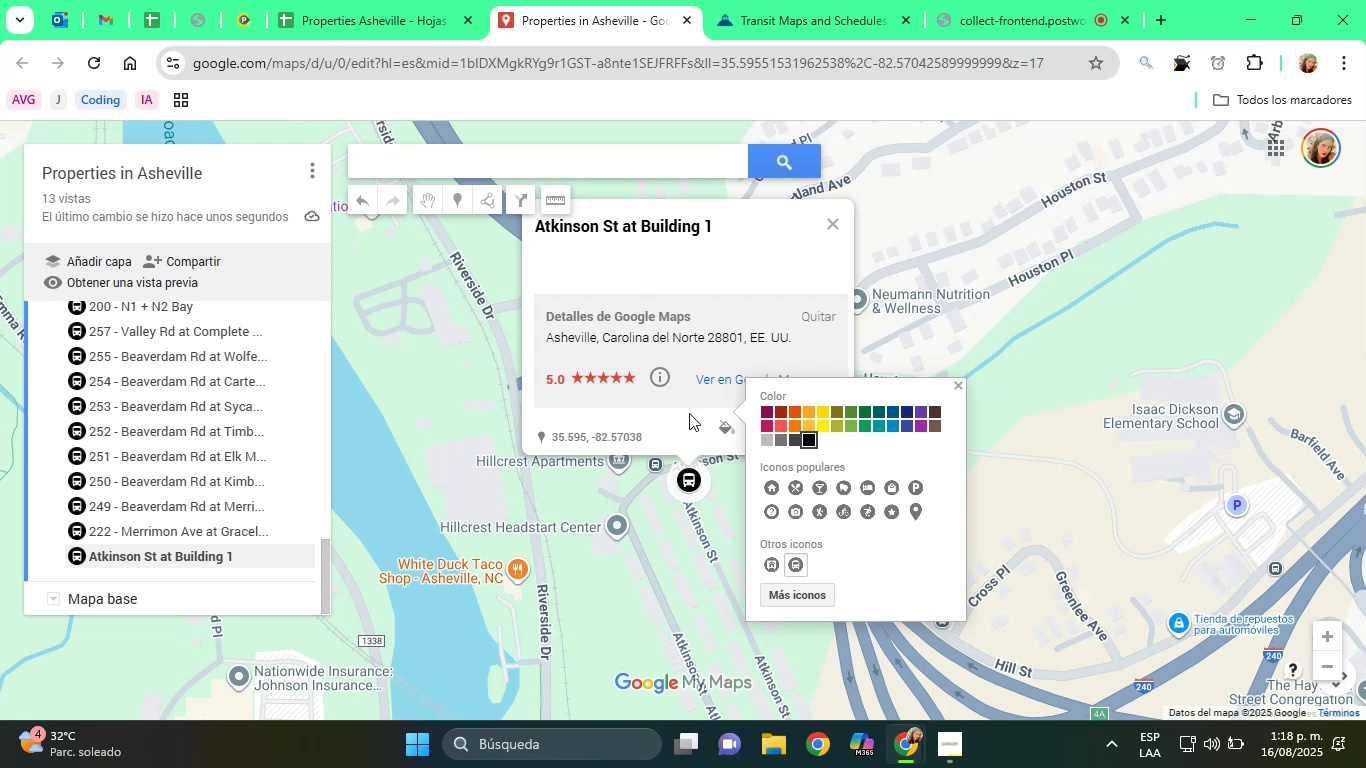 
left_click([752, 425])
 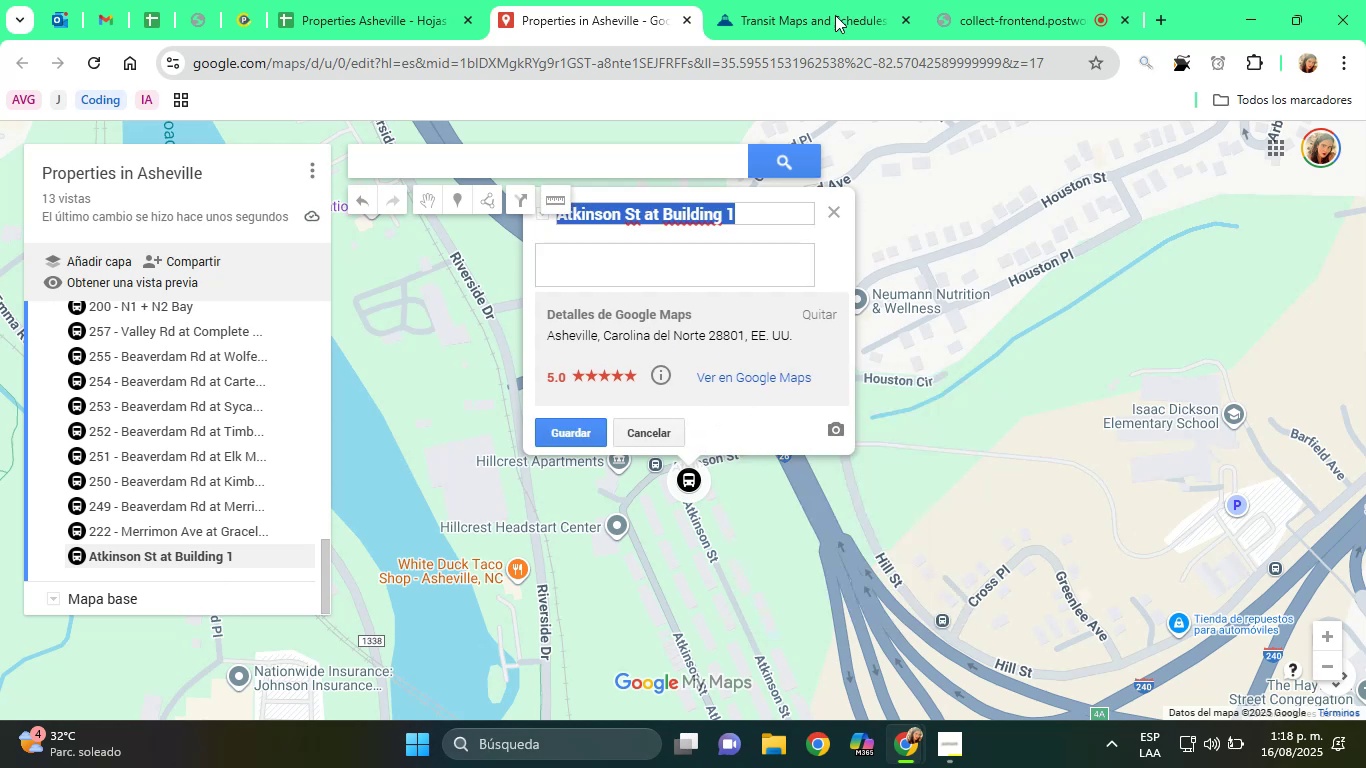 
left_click([865, 0])
 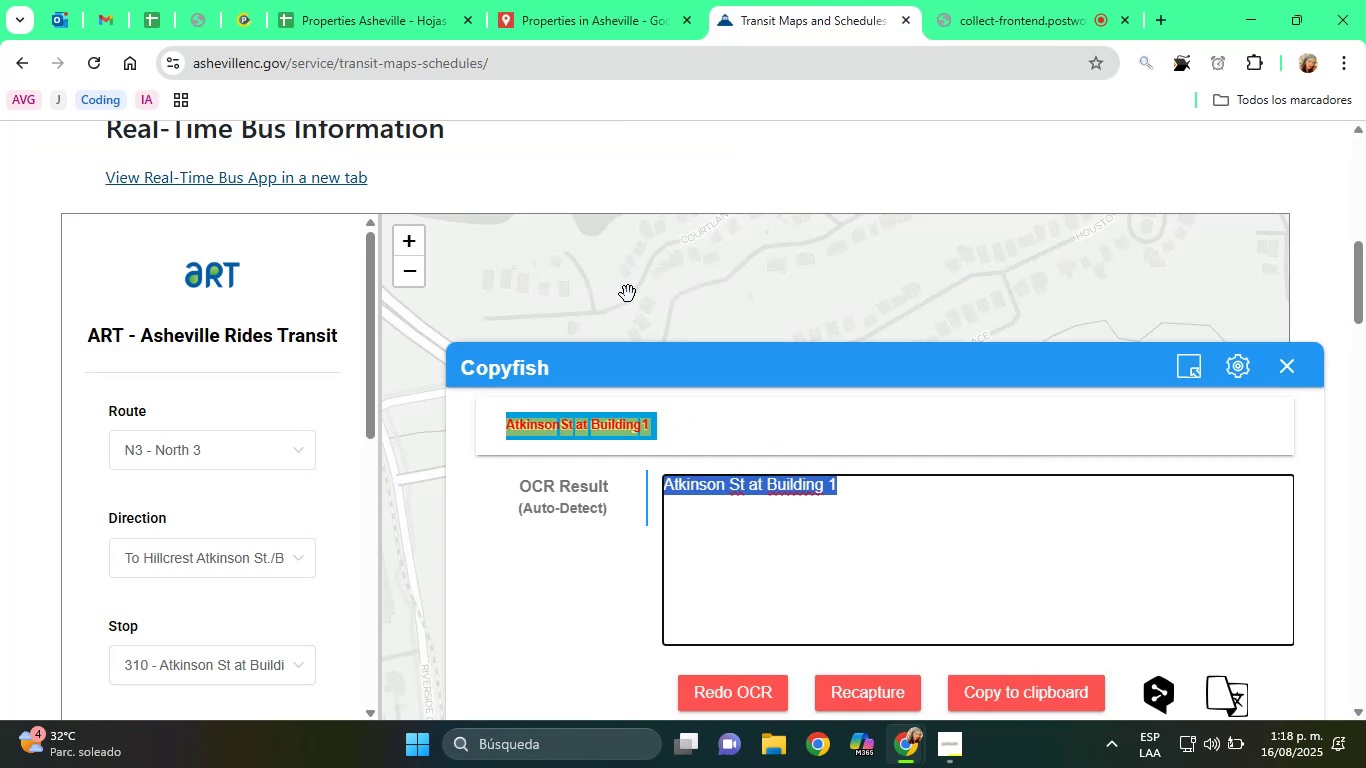 
left_click([599, 278])
 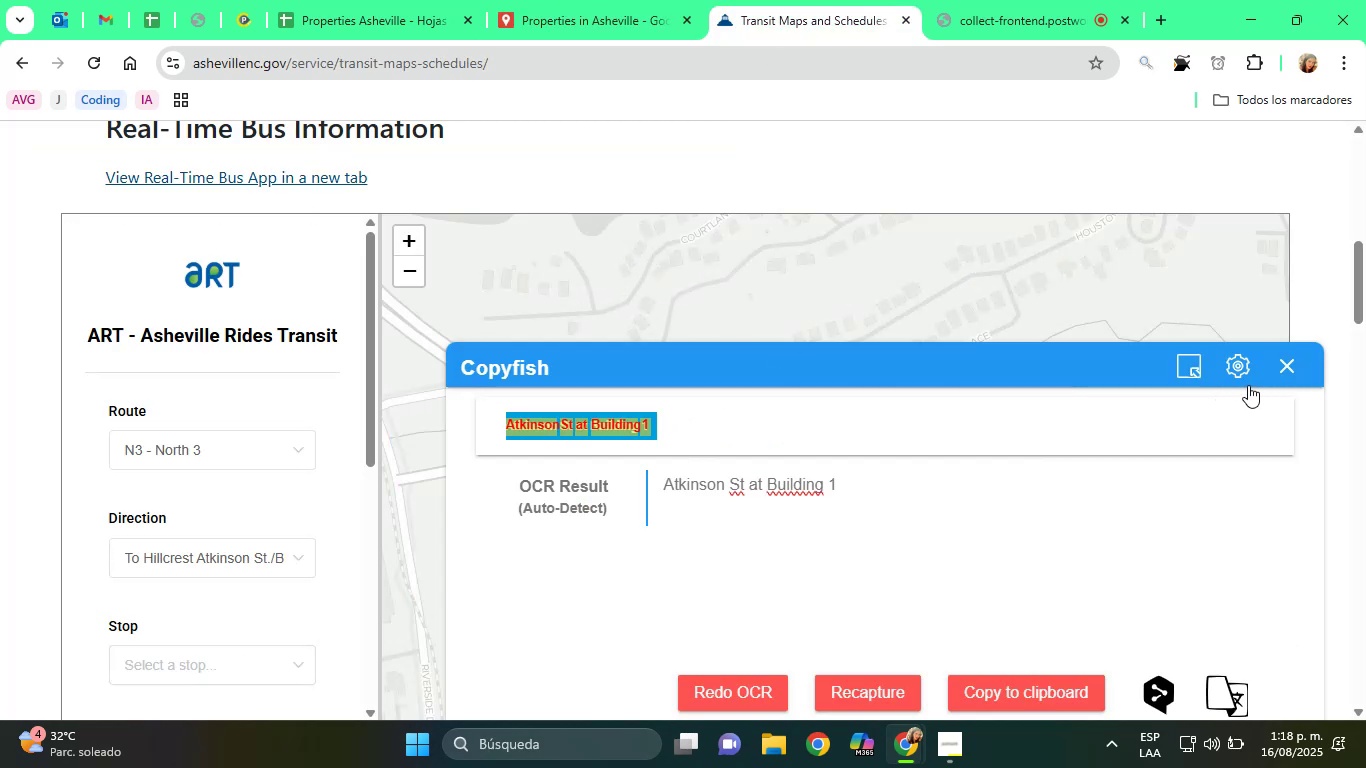 
left_click([1280, 361])
 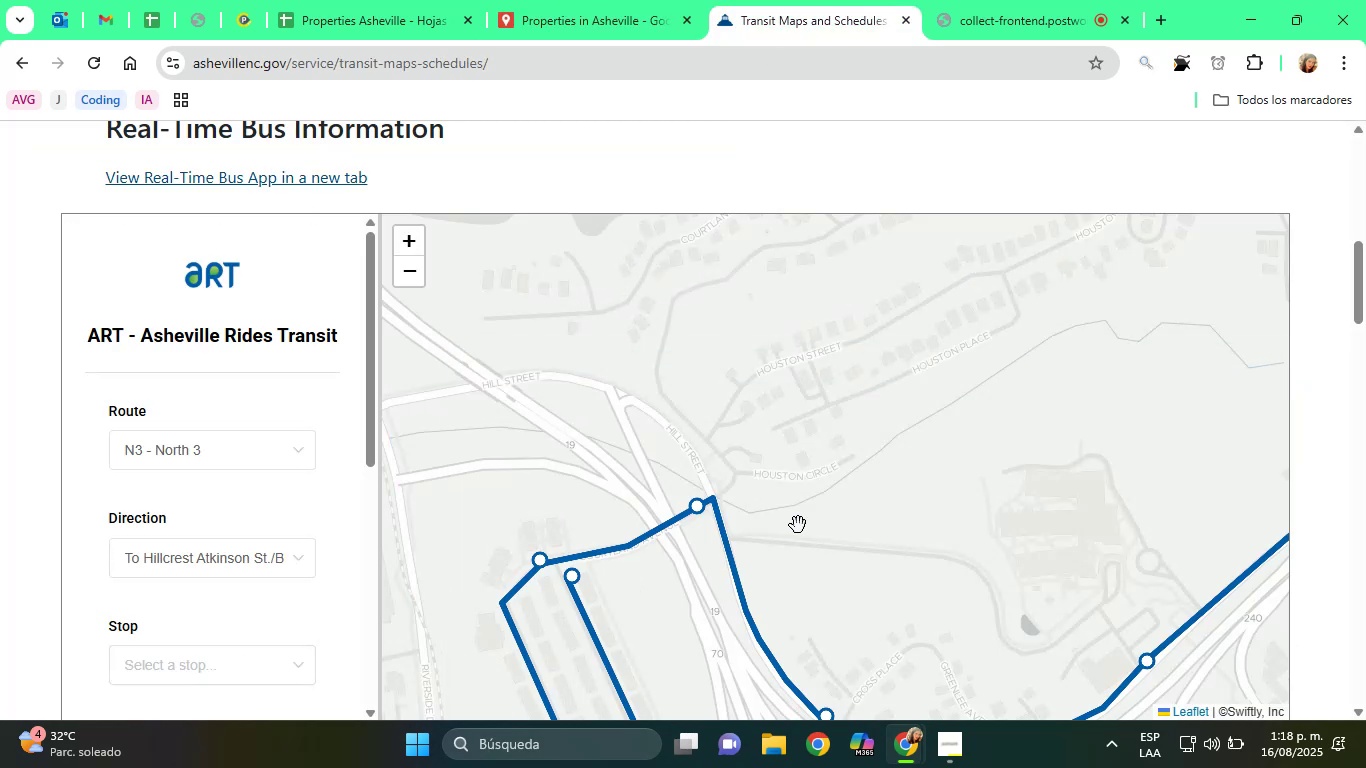 
scroll: coordinate [614, 512], scroll_direction: down, amount: 1.0
 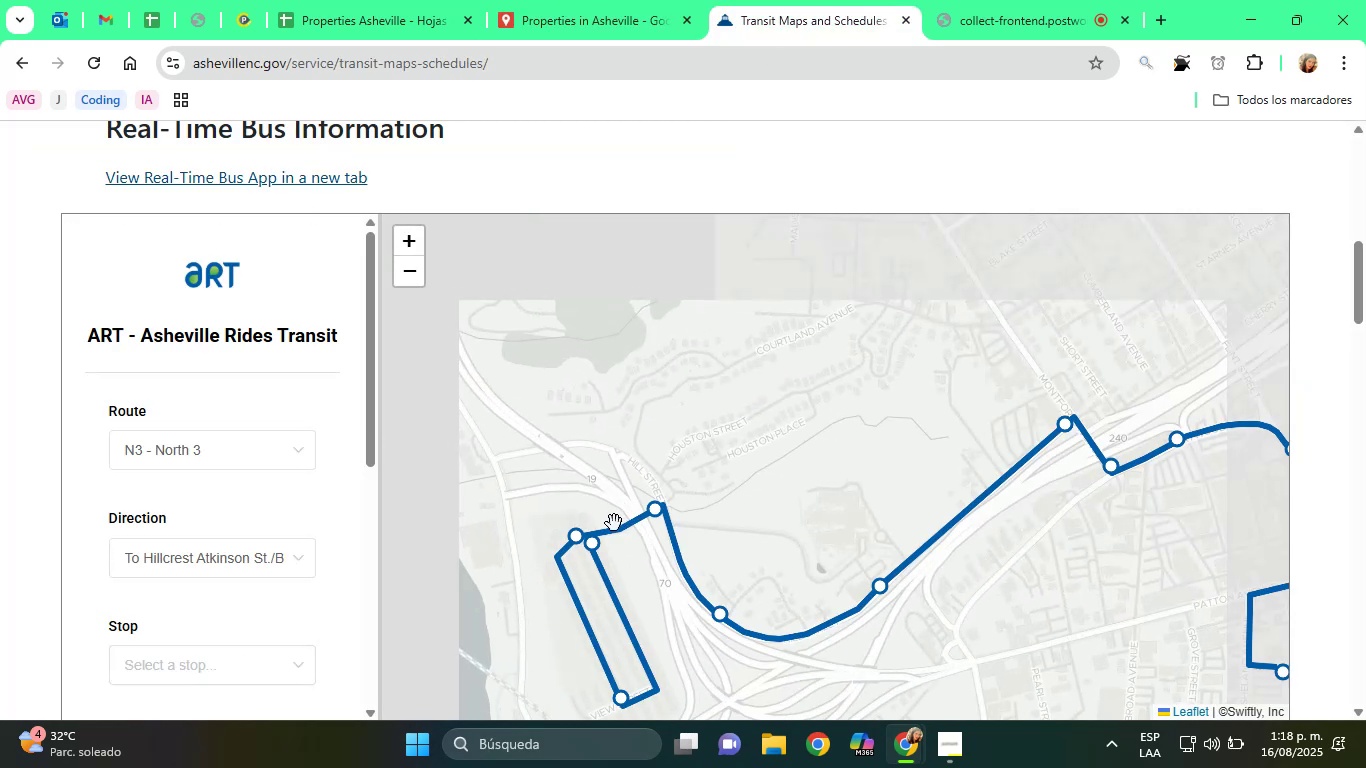 
left_click_drag(start_coordinate=[643, 514], to_coordinate=[623, 411])
 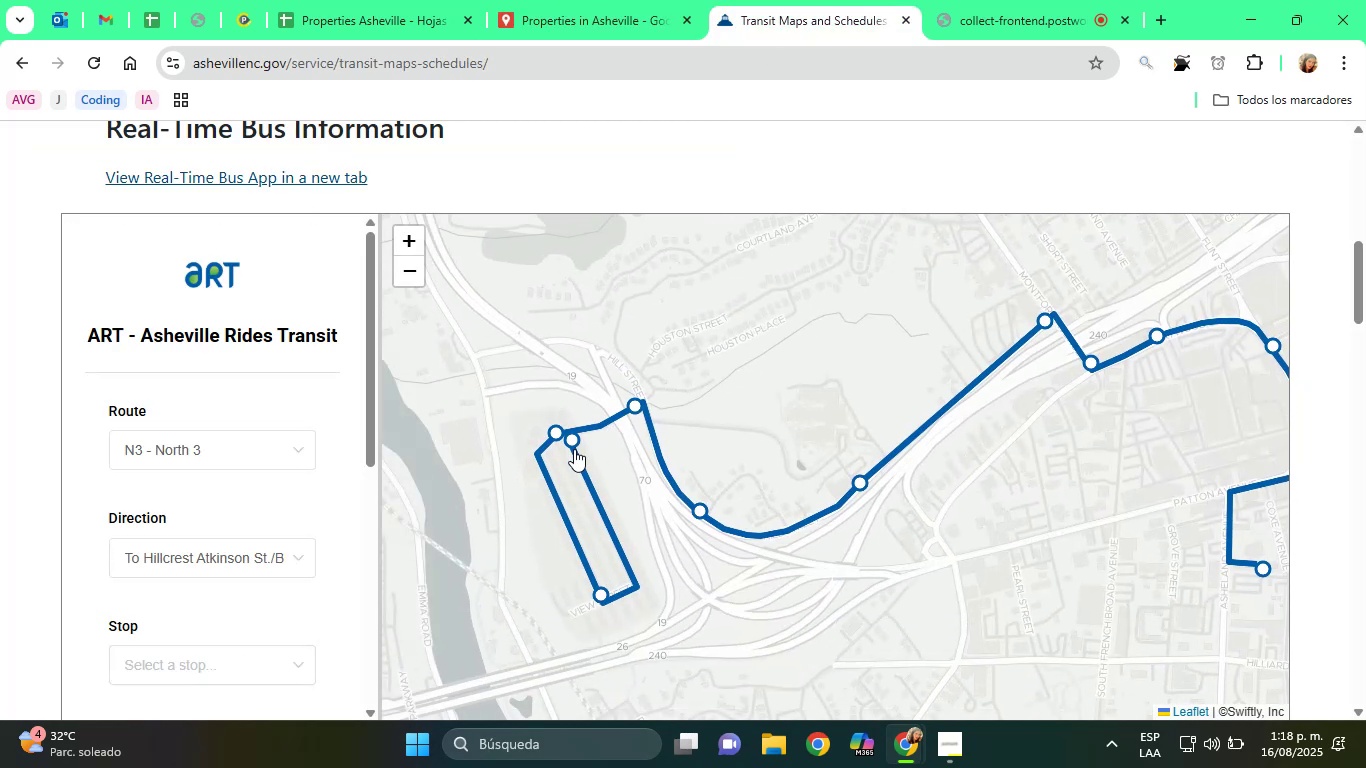 
left_click([574, 438])
 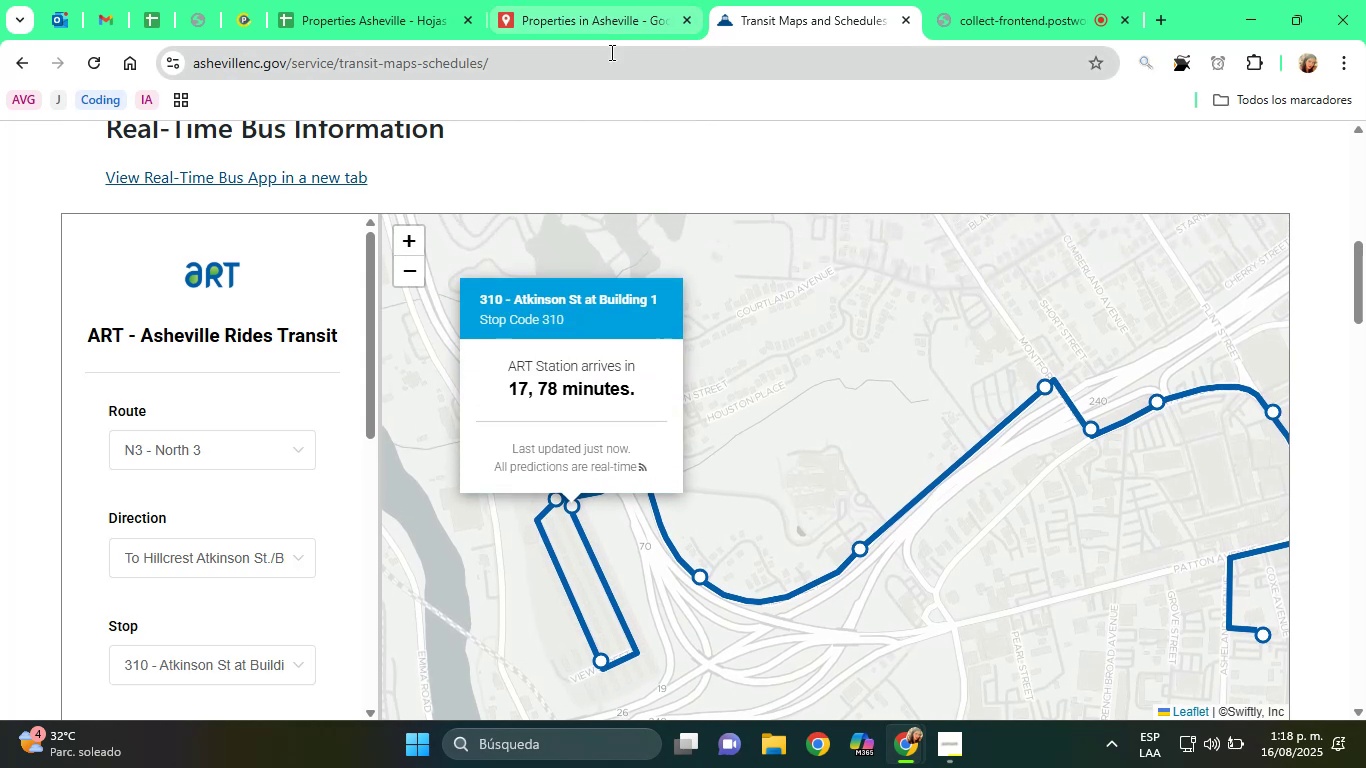 
left_click([583, 13])
 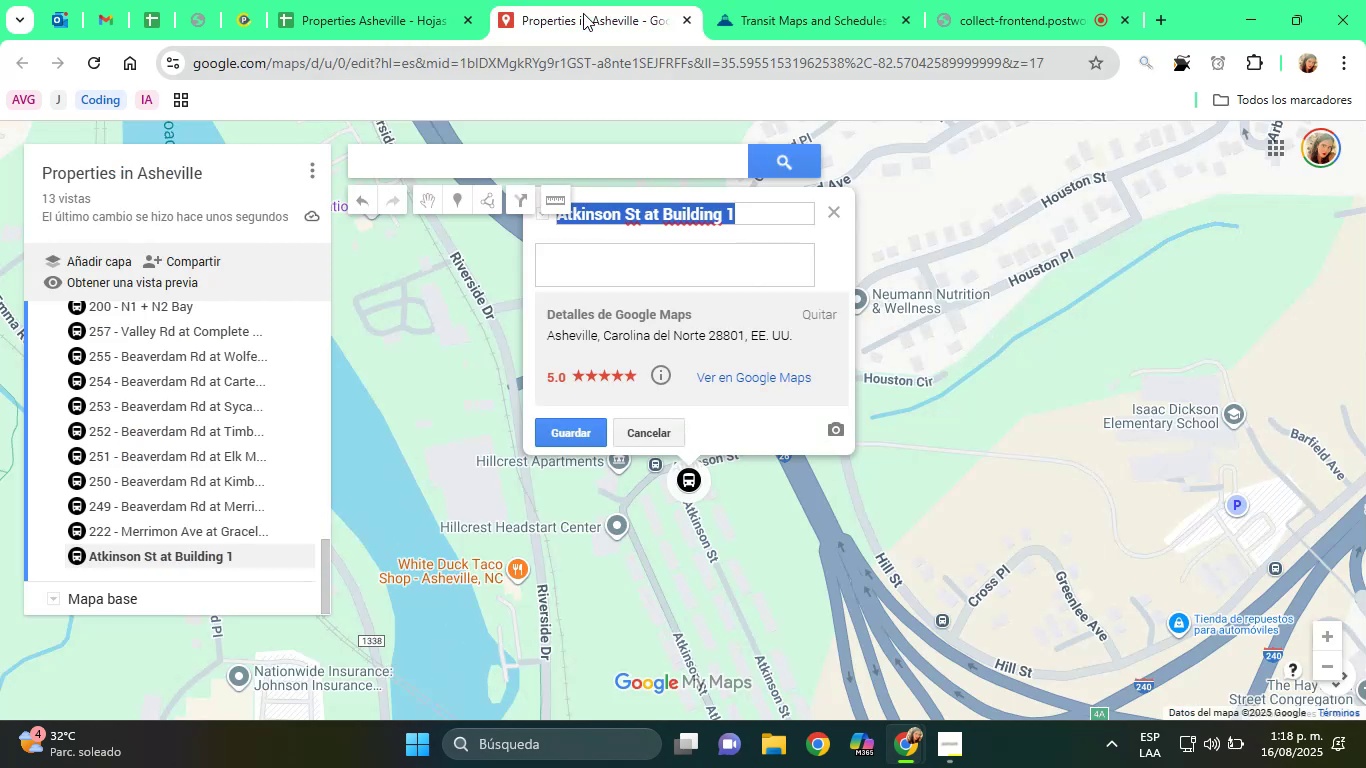 
type([Home]310  )
key(Backspace)
type(- )
 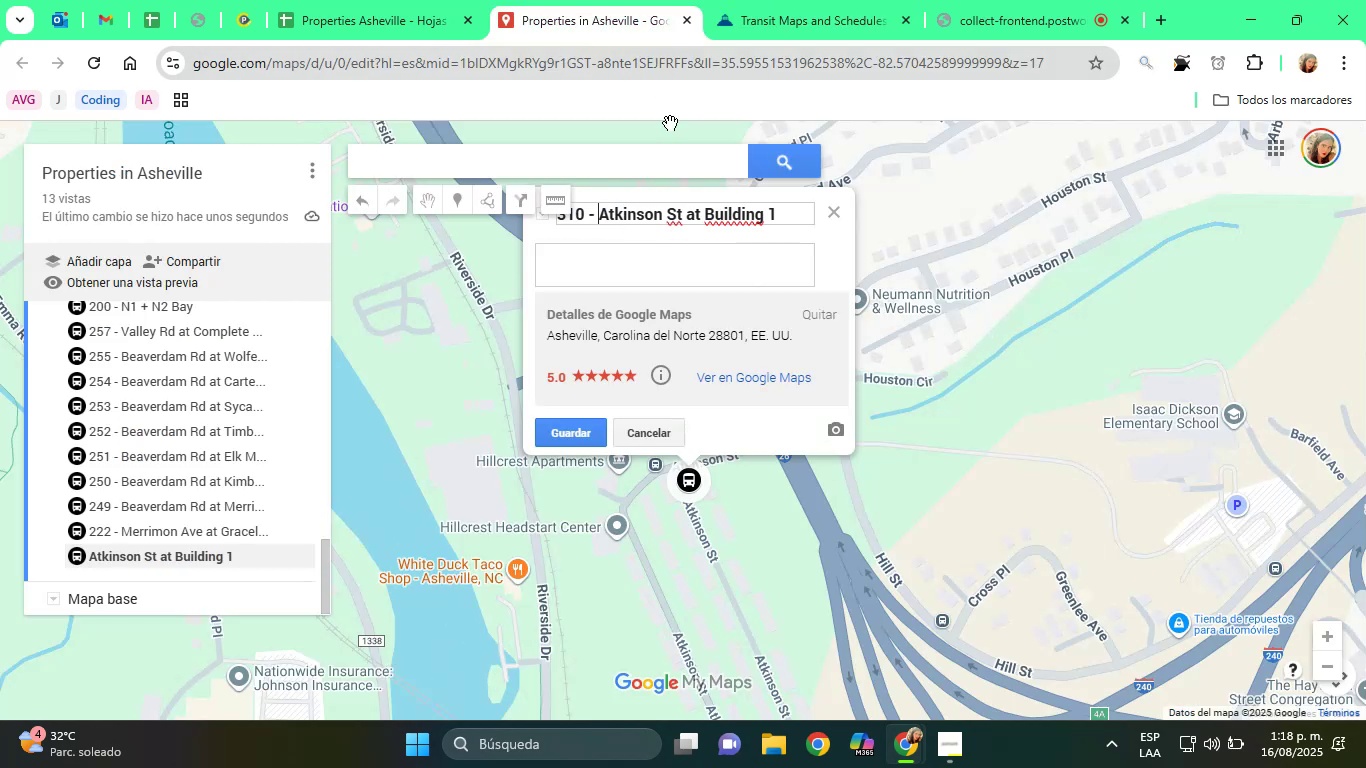 
left_click([644, 269])
 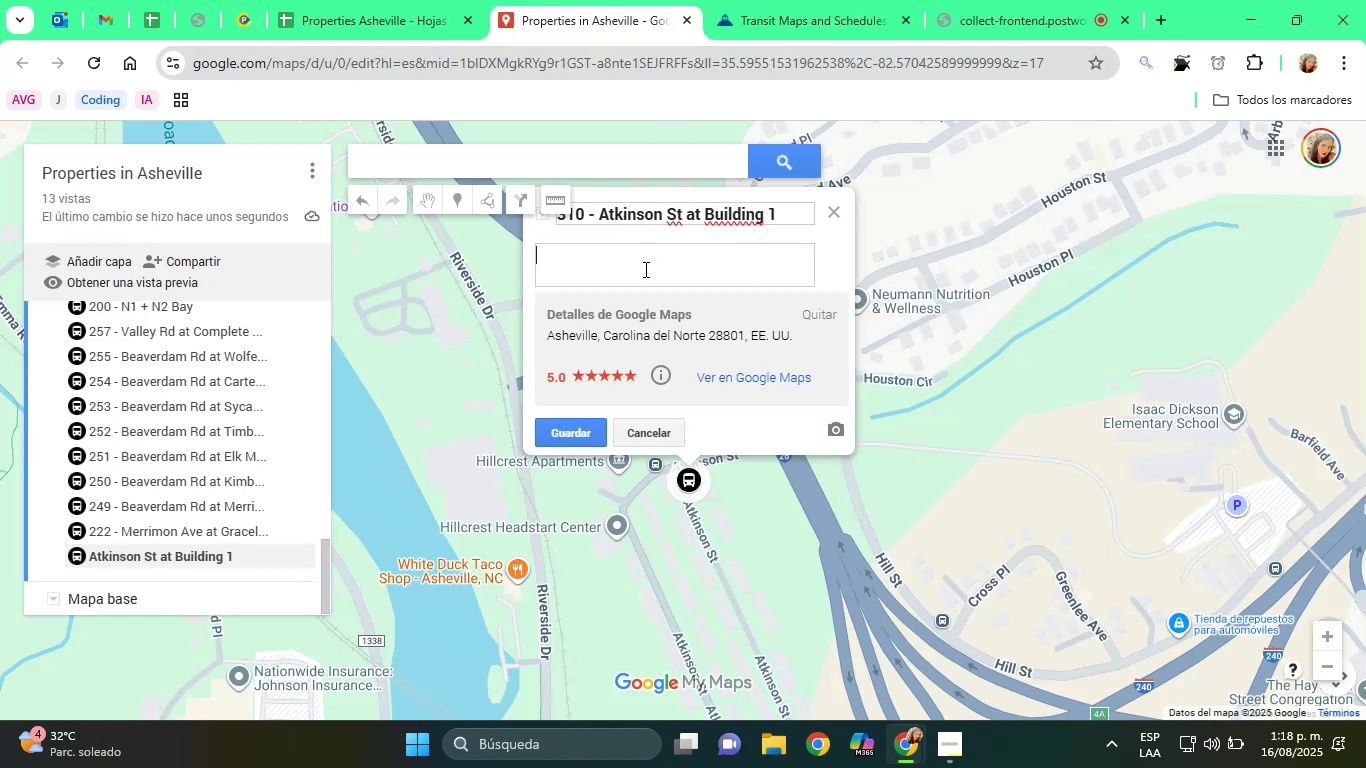 
type(Bus Stop)
 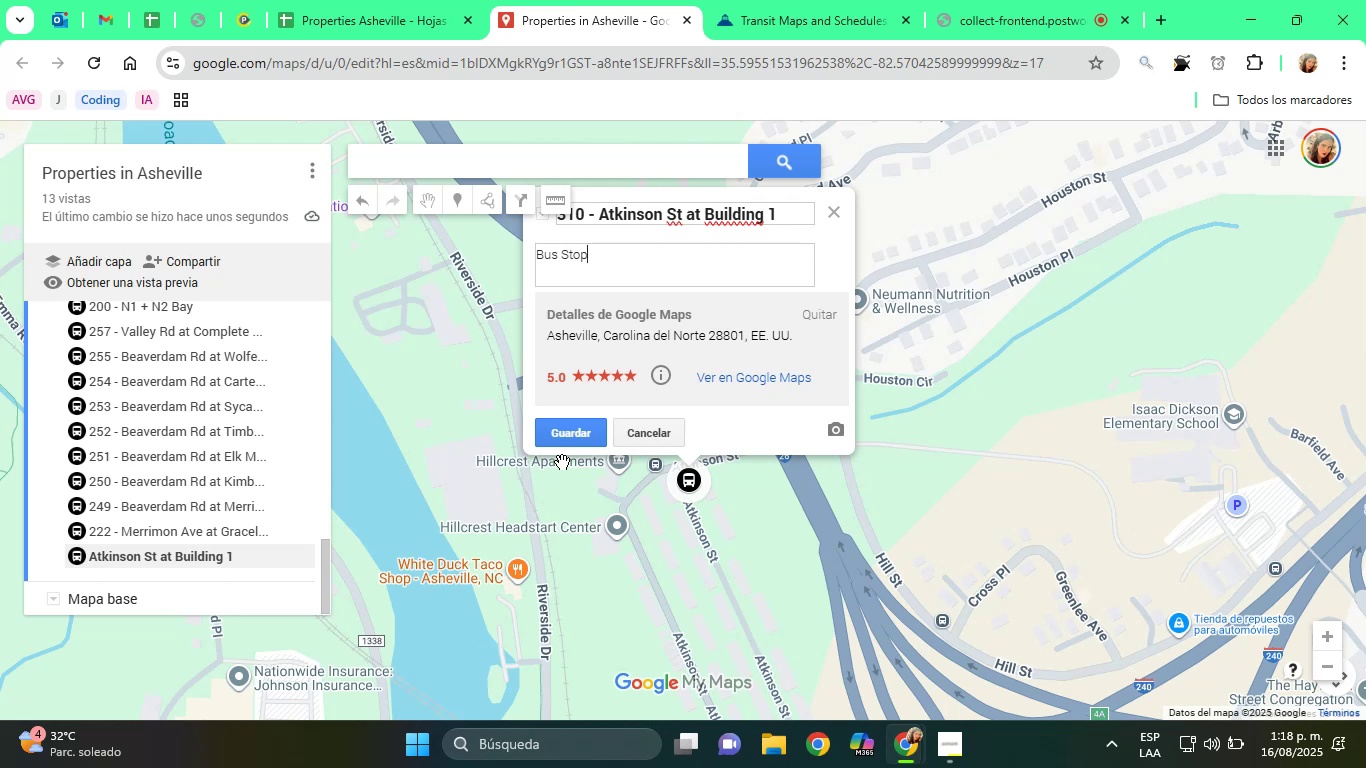 
left_click([578, 436])
 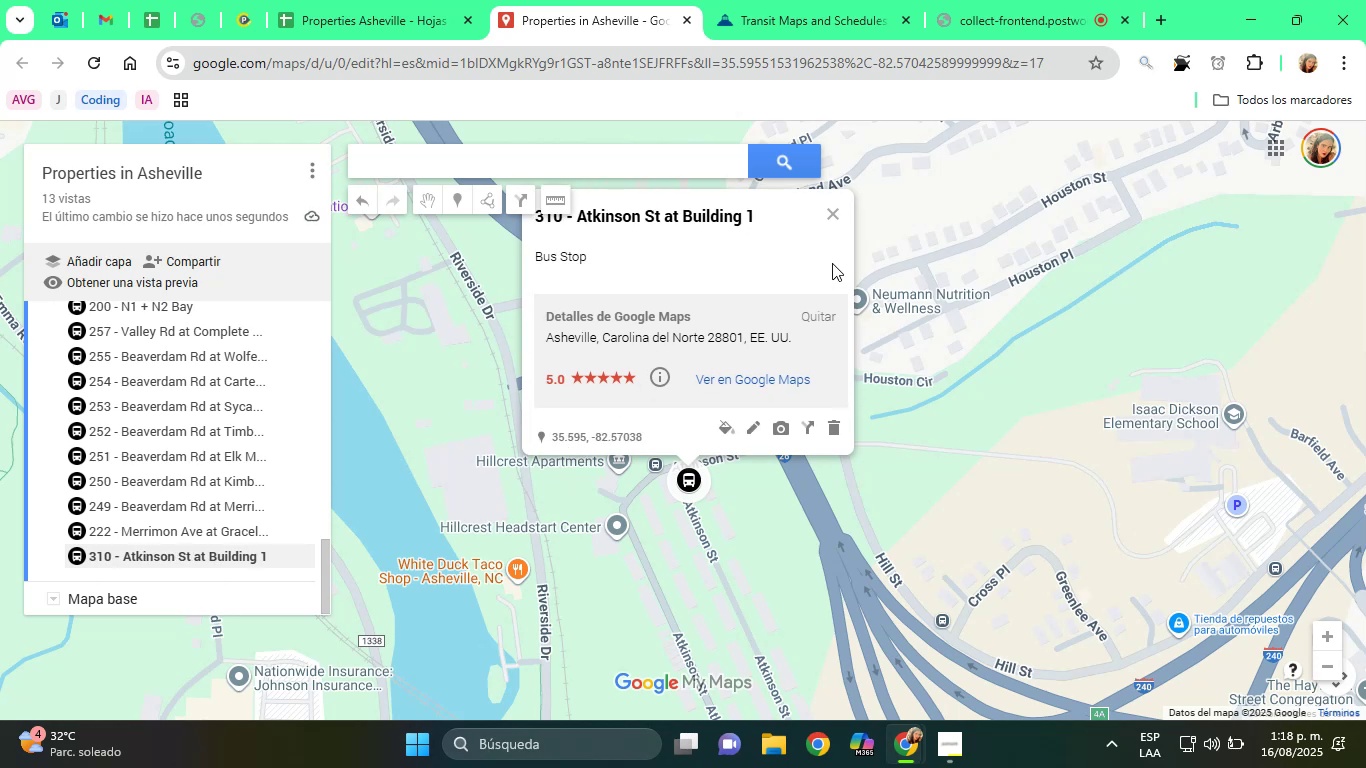 
left_click([806, 0])
 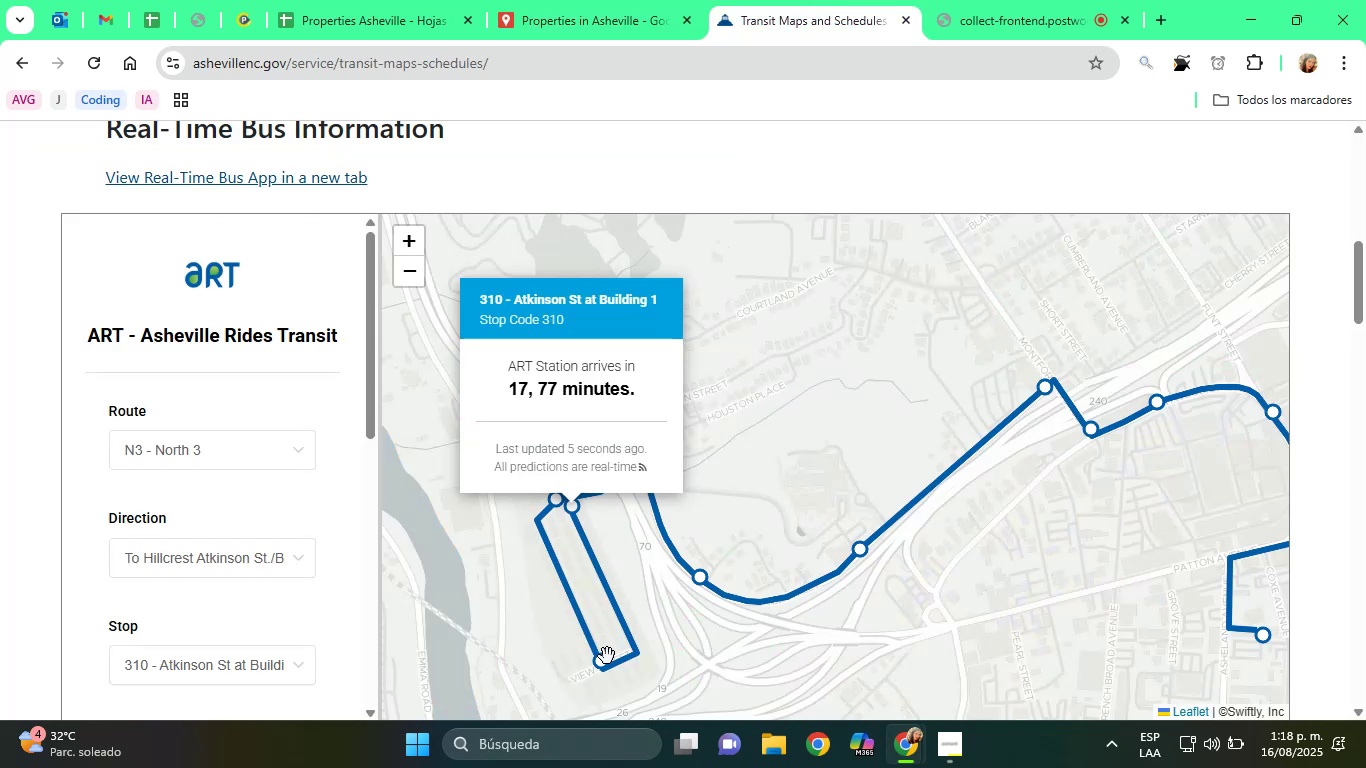 
left_click([600, 660])
 